 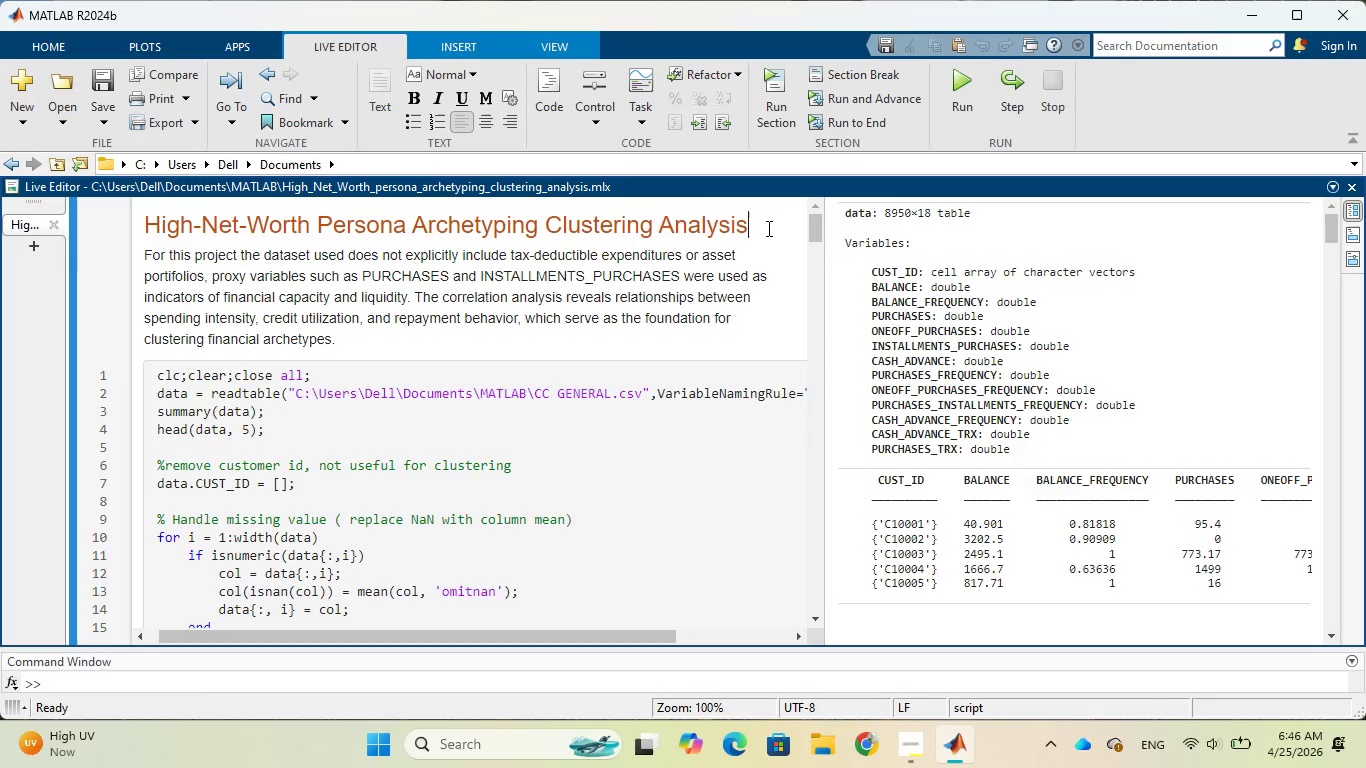 
key(Enter)
 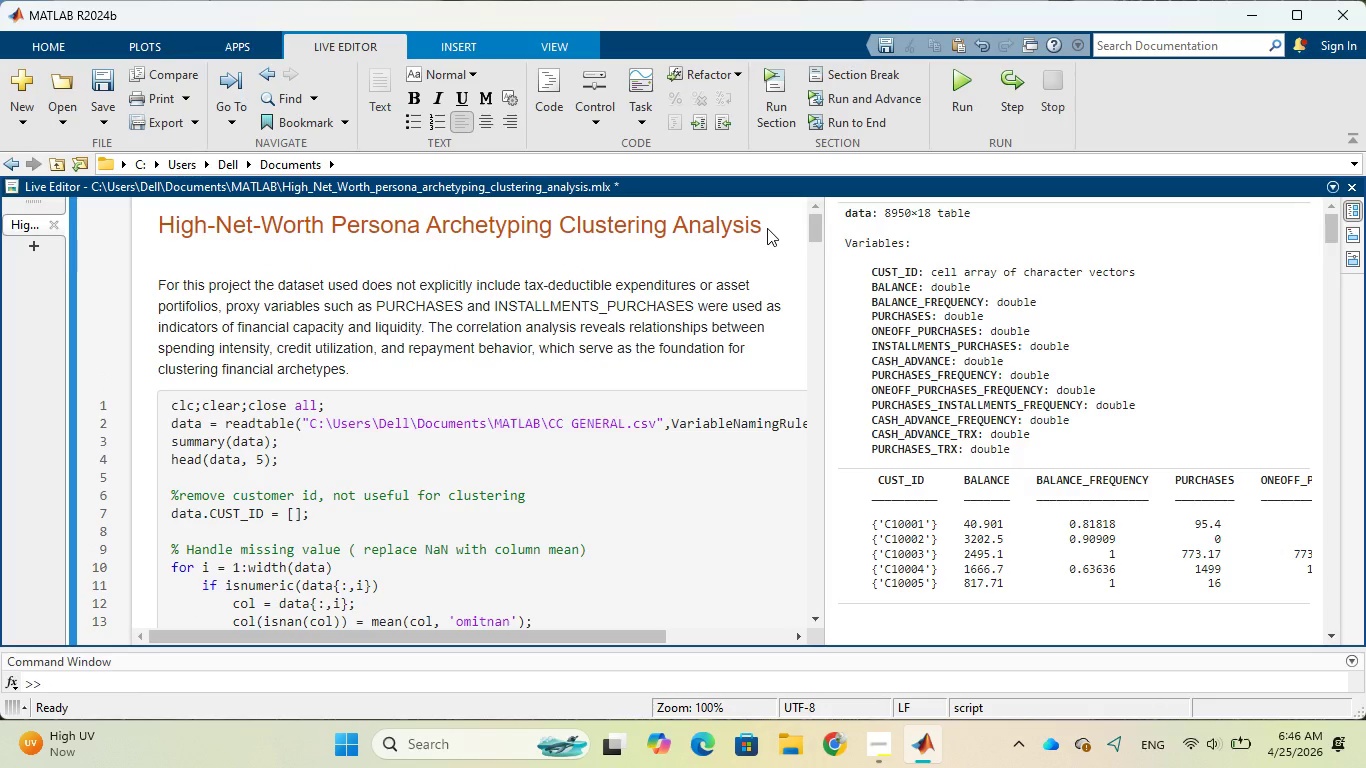 
type(This project aims )
 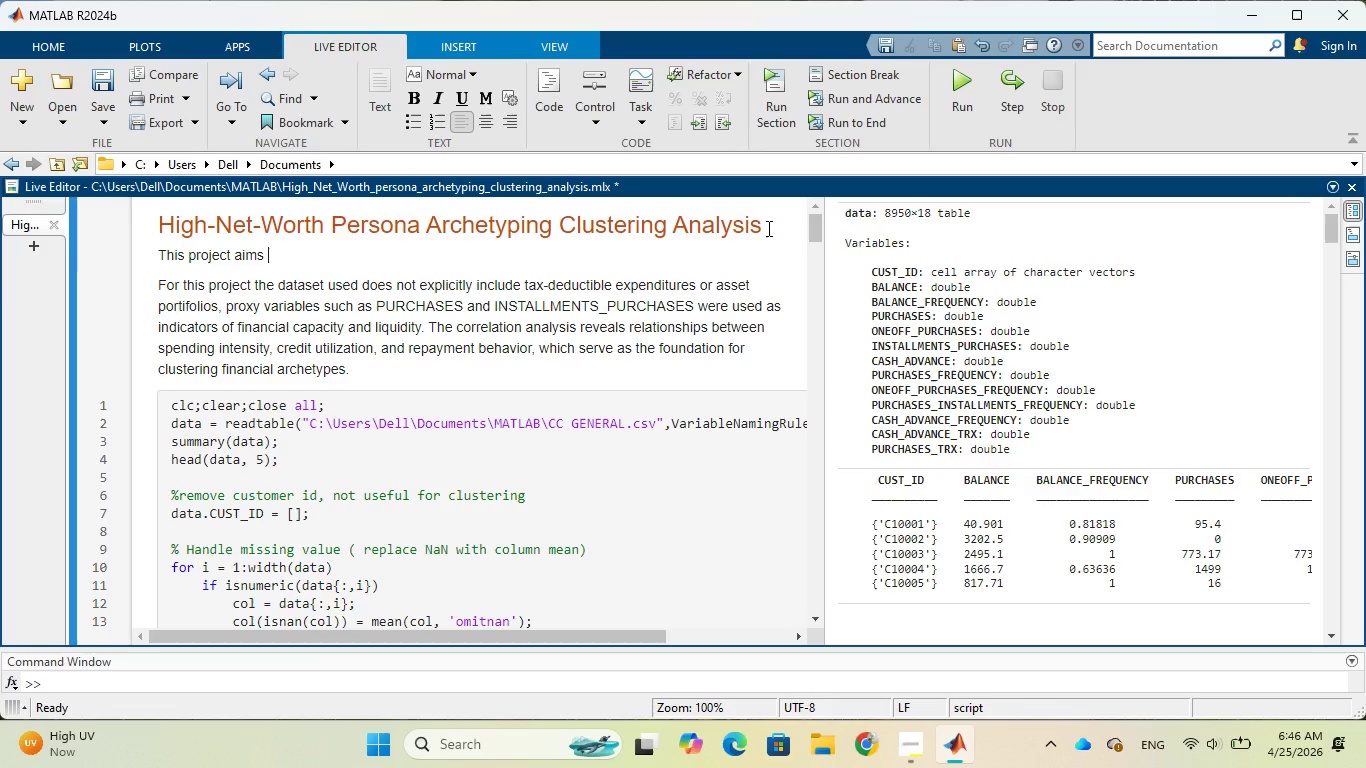 
type(to identify distinct financial behavior patterns amonf)
key(Backspace)
type(g)
 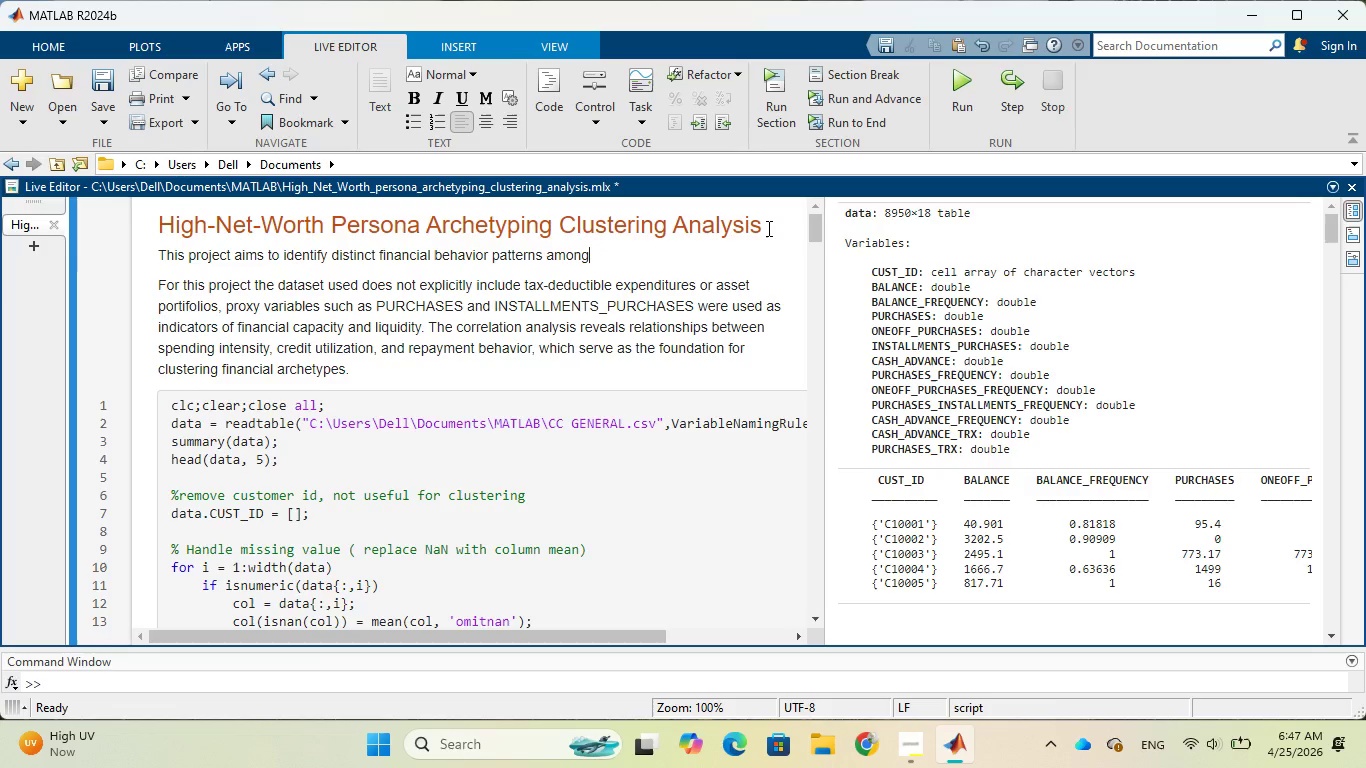 
type( customers )
 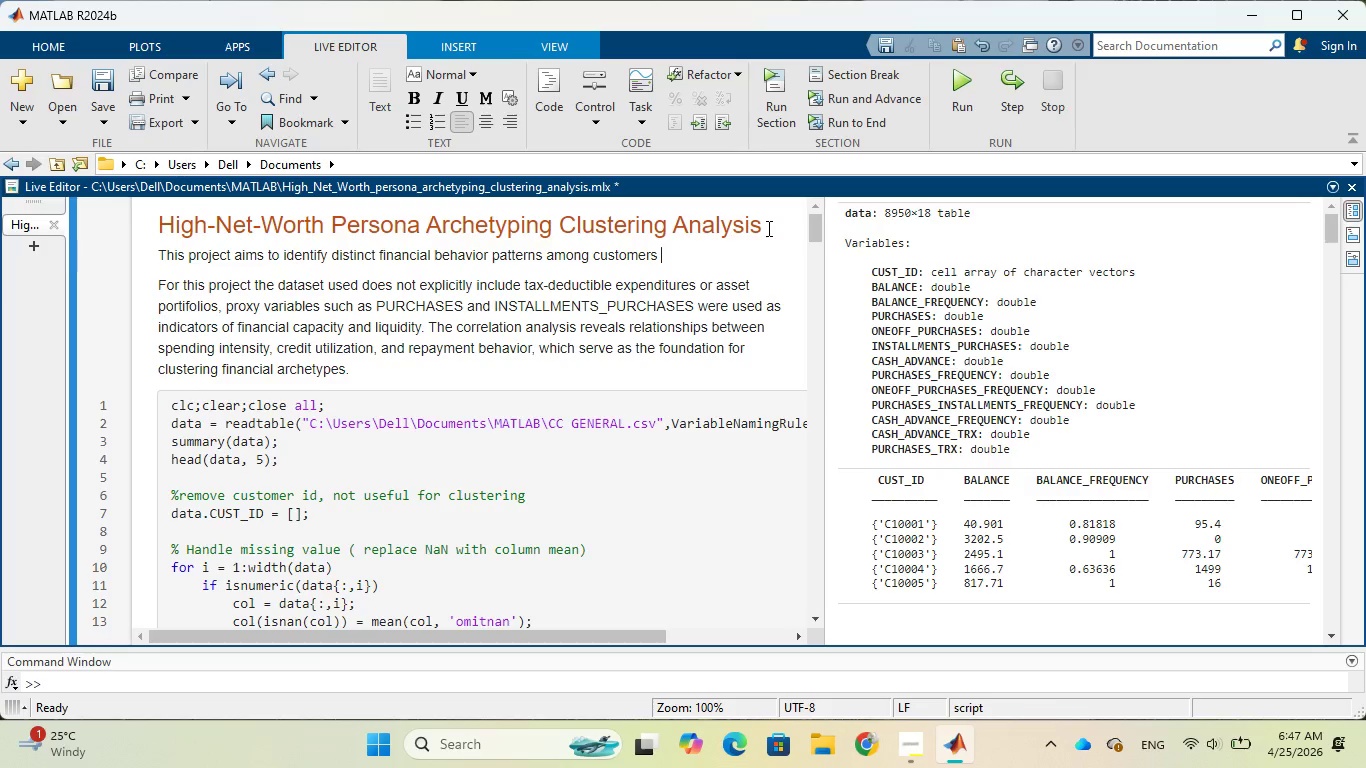 
wait(11.03)
 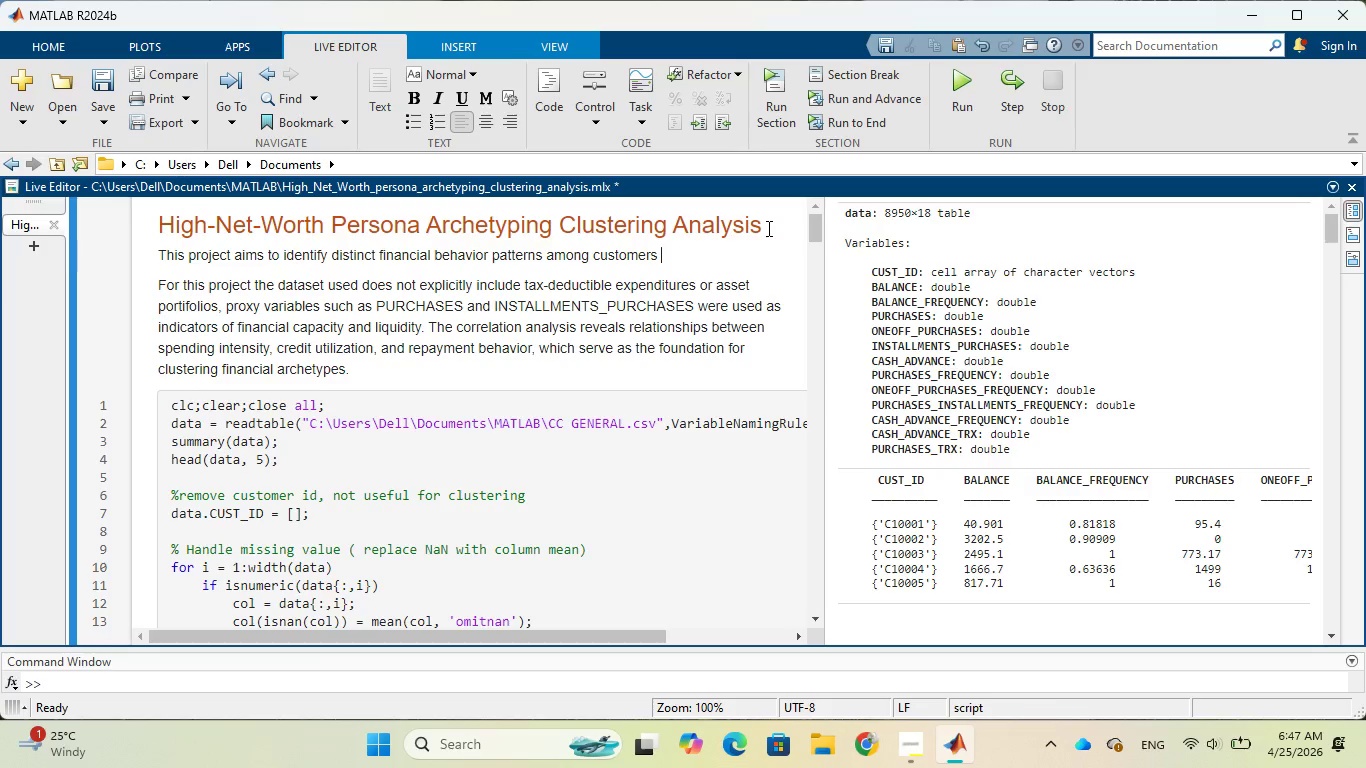 
key(Backspace)
 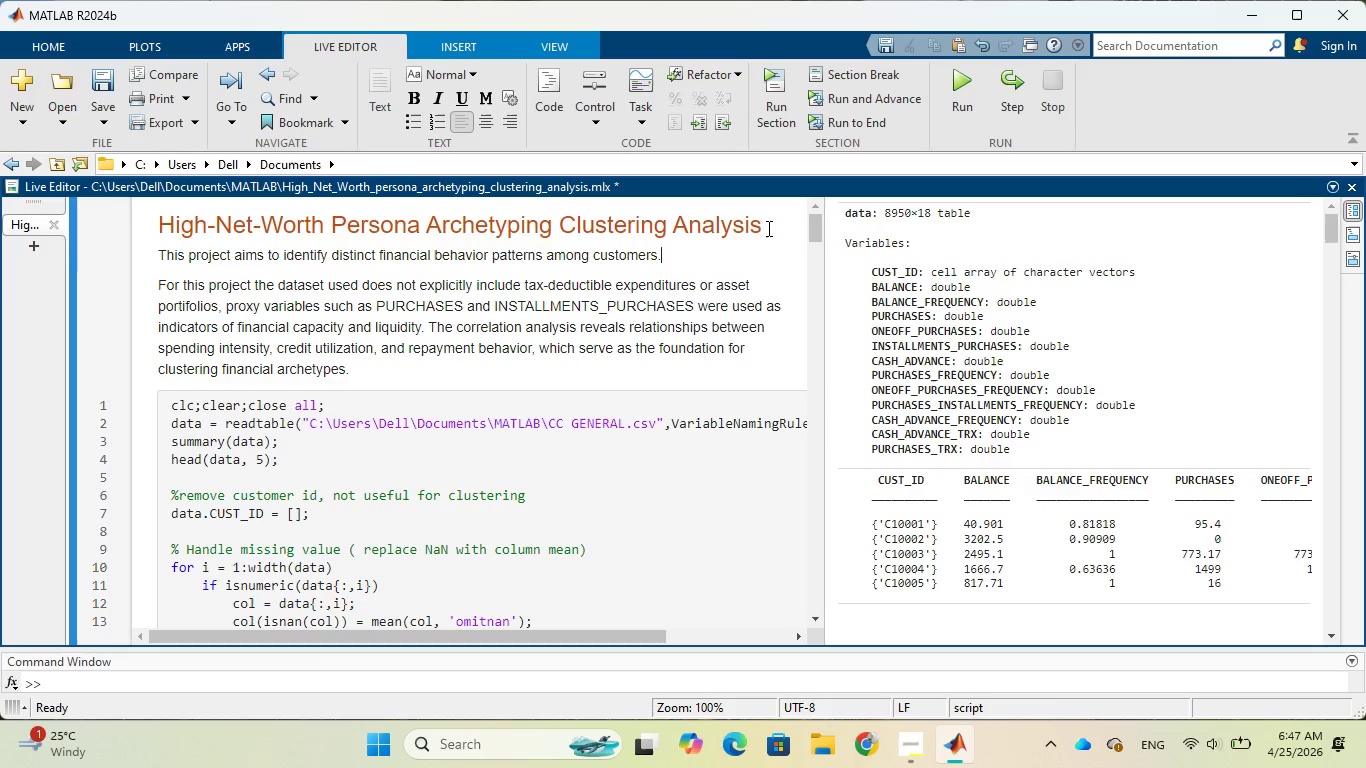 
key(Period)
 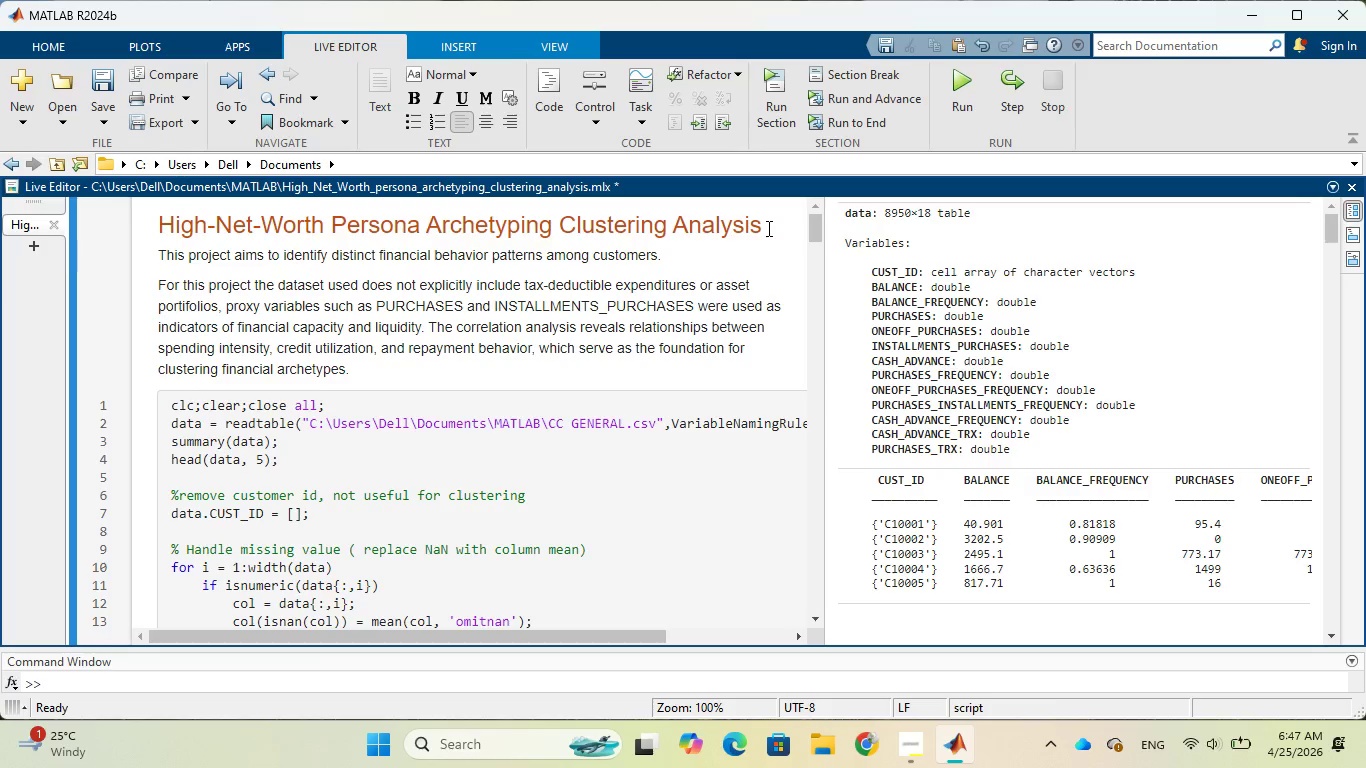 
key(Space)
 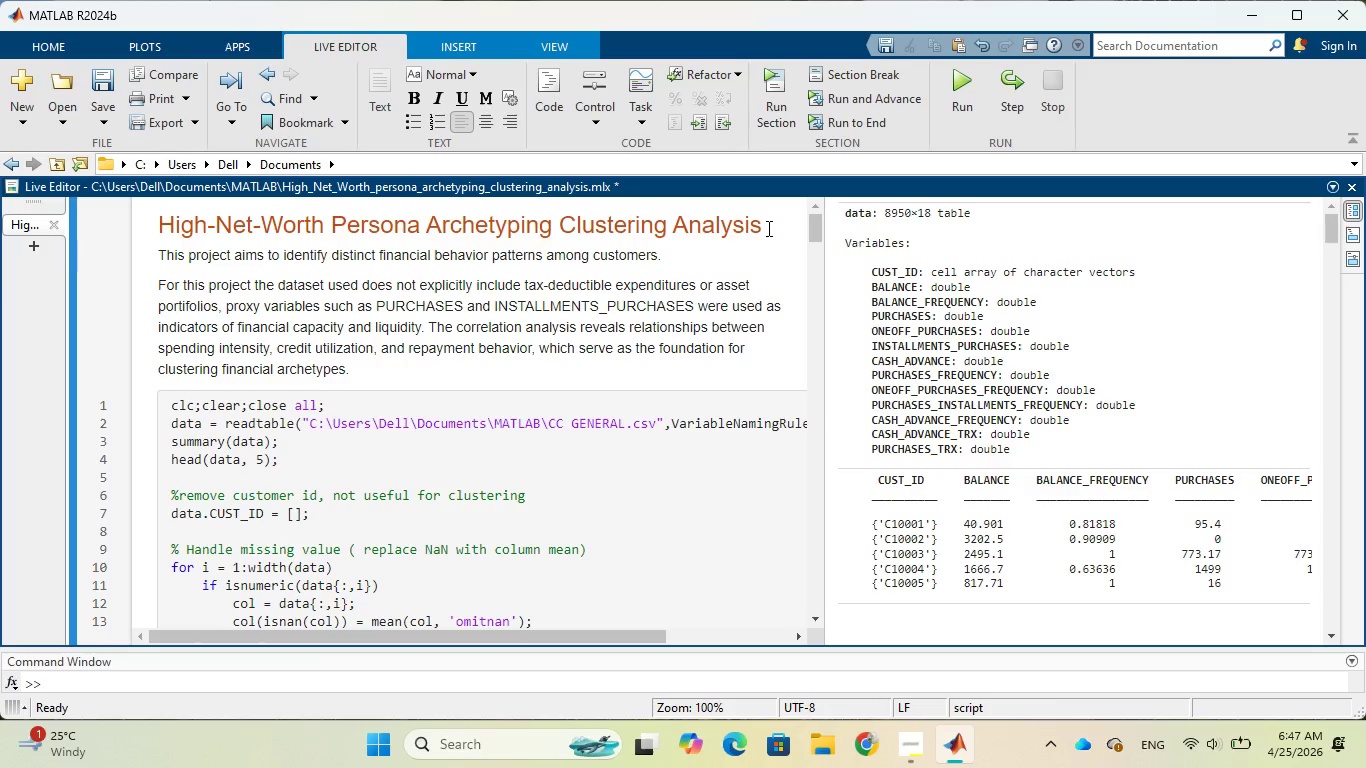 
type(Y)
key(Backspace)
type(THE )
 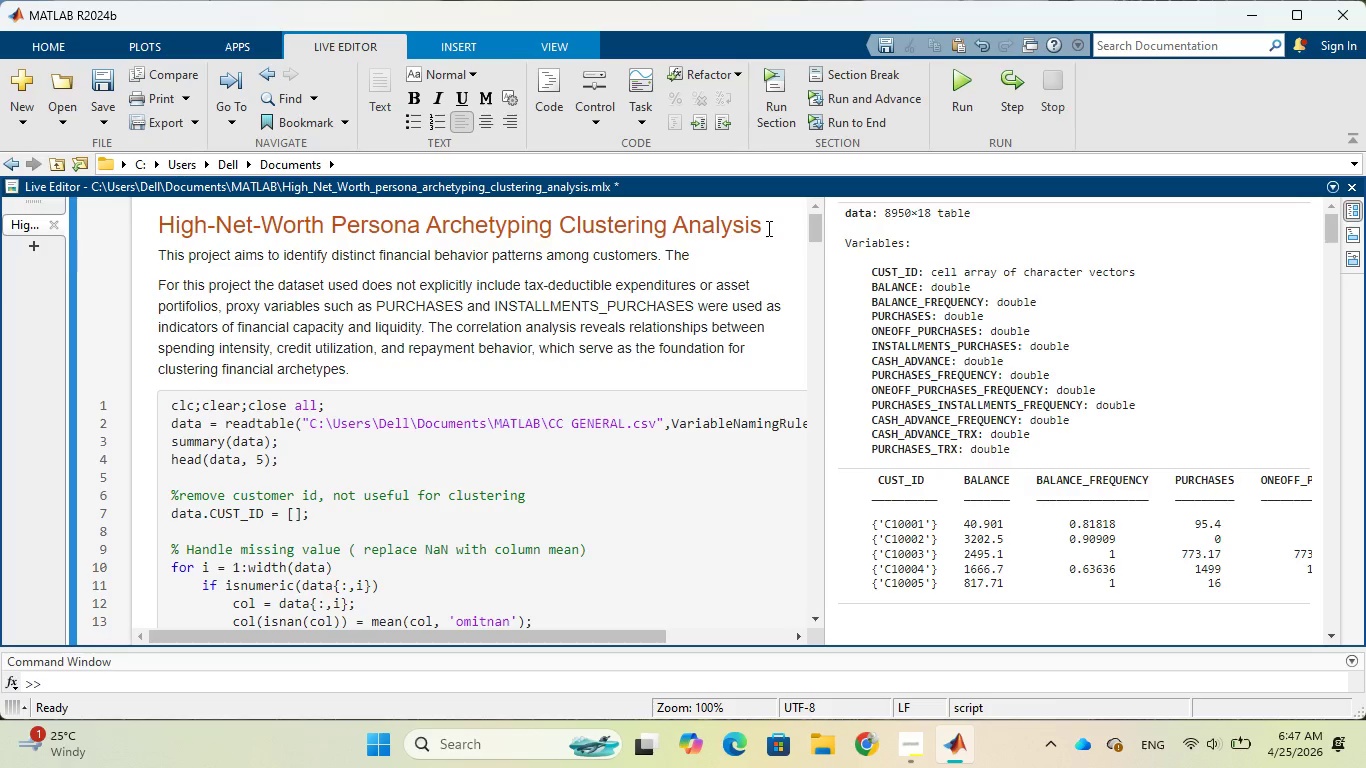 
hold_key(key=CapsLock, duration=0.31)
 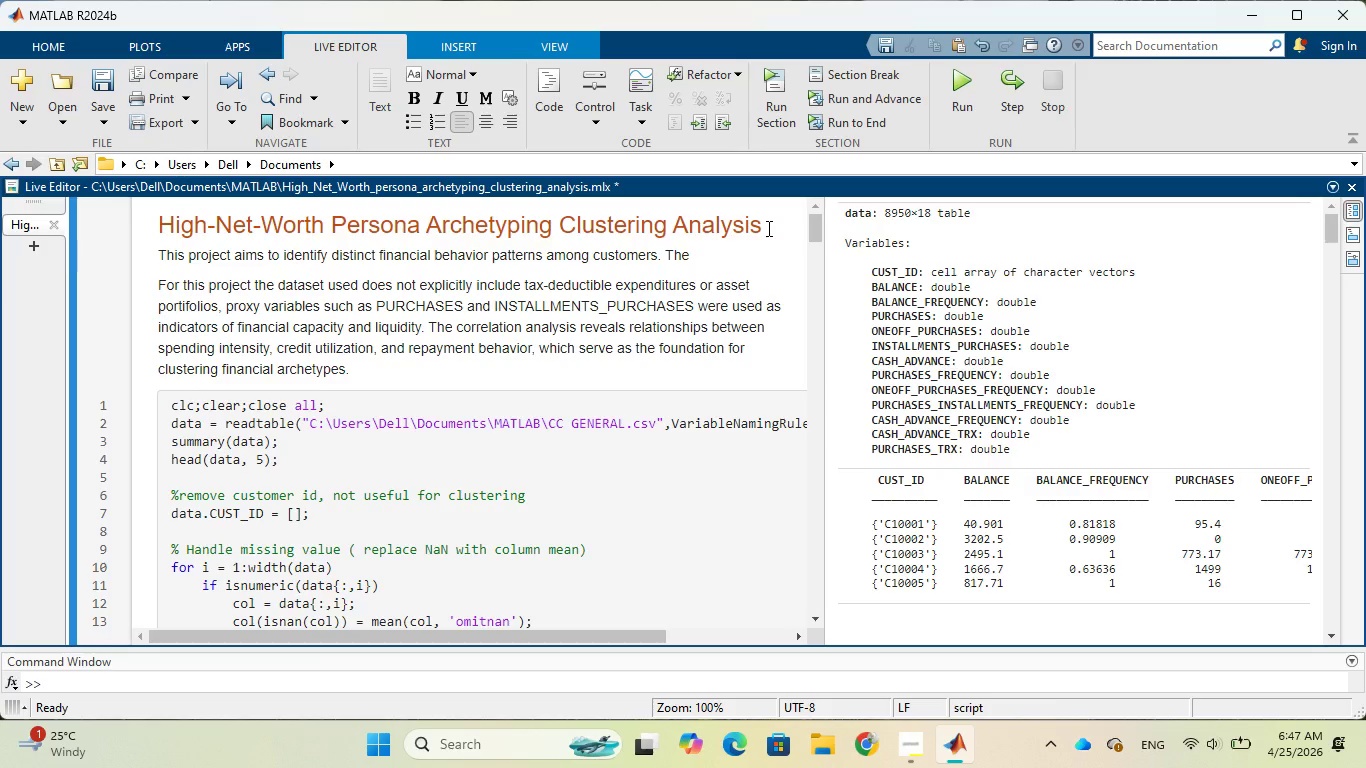 
wait(5.89)
 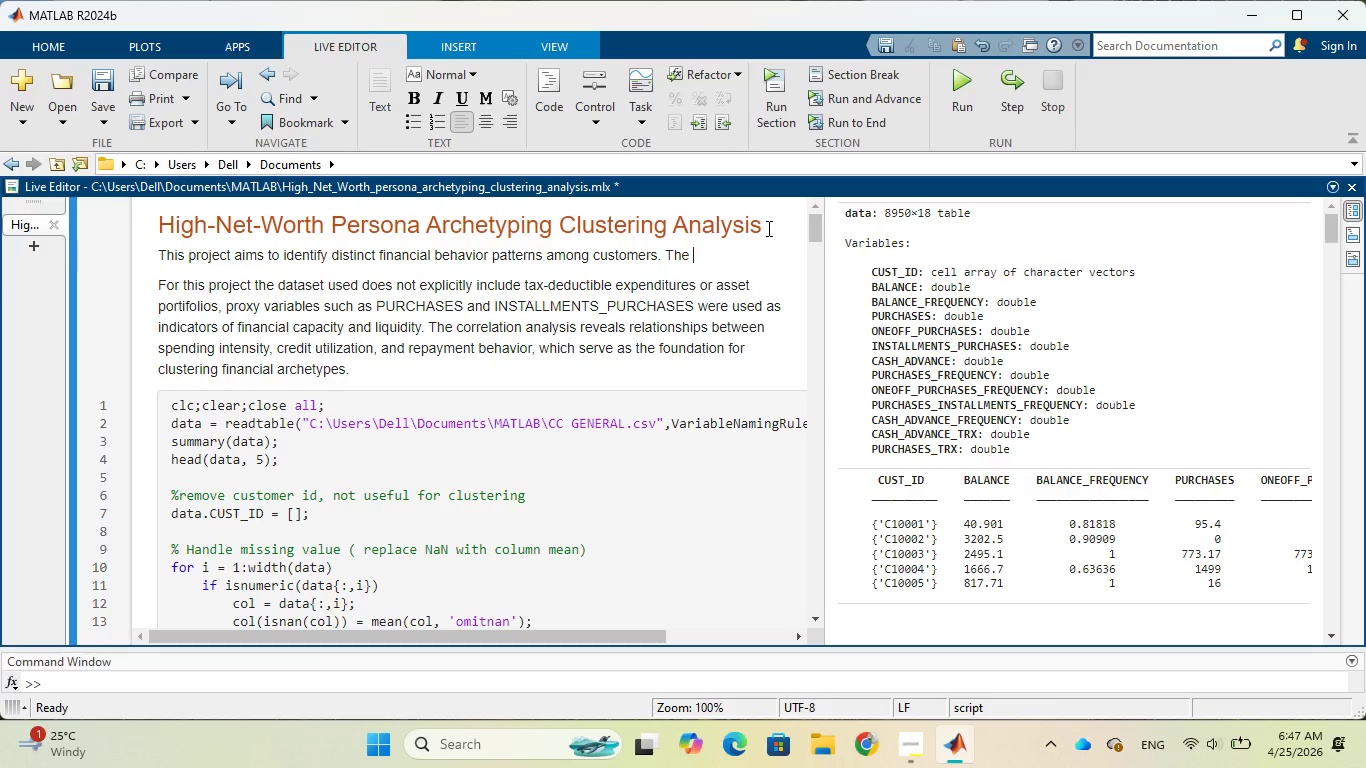 
type(objective )
 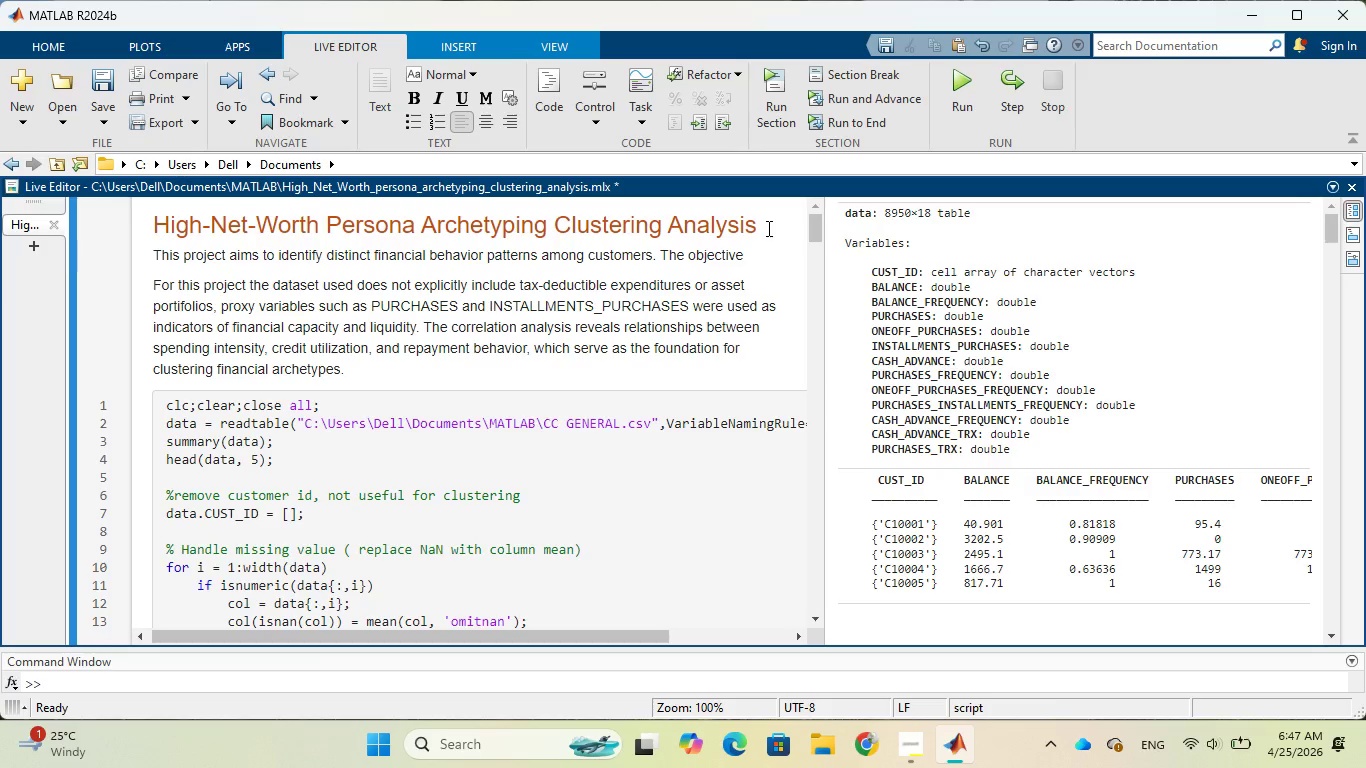 
type(is to segment individula)
key(Backspace)
key(Backspace)
type(als in )
key(Backspace)
type(to meaning)
 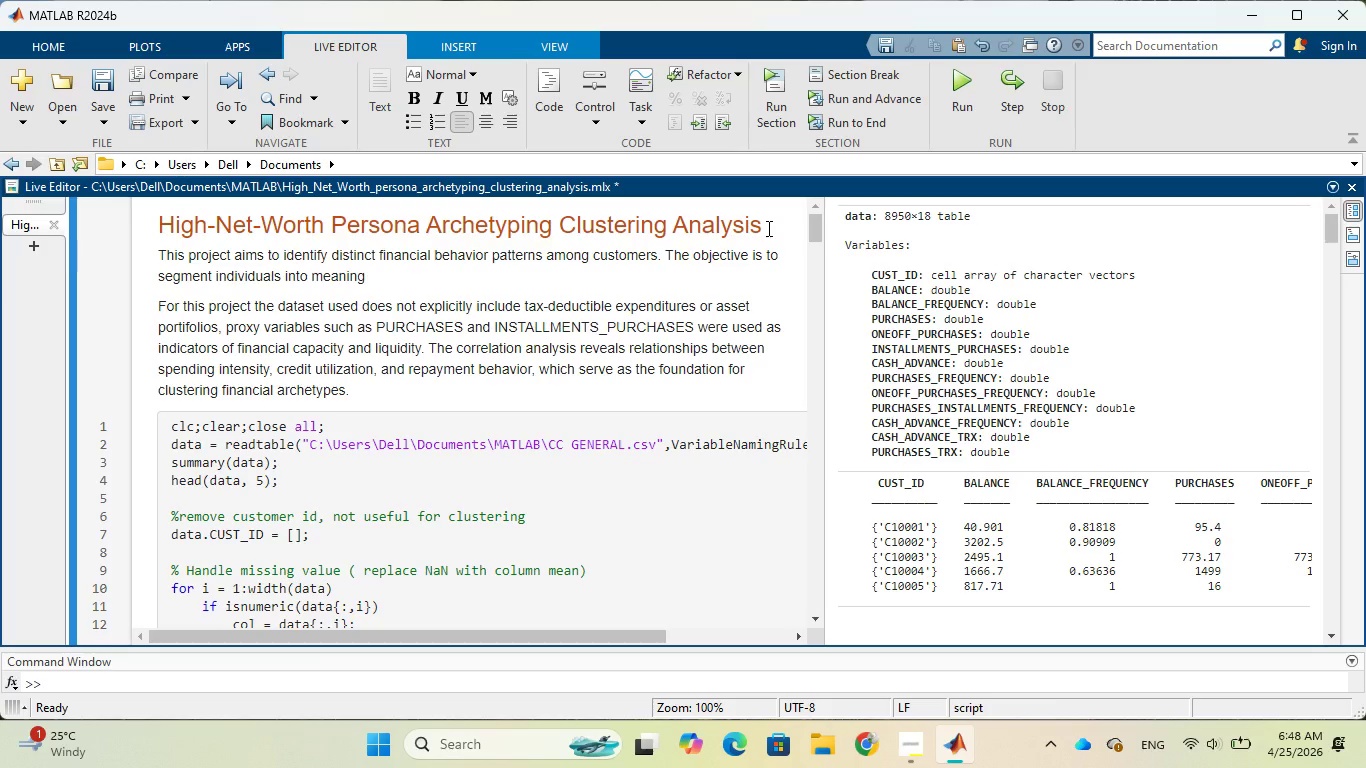 
wait(5.94)
 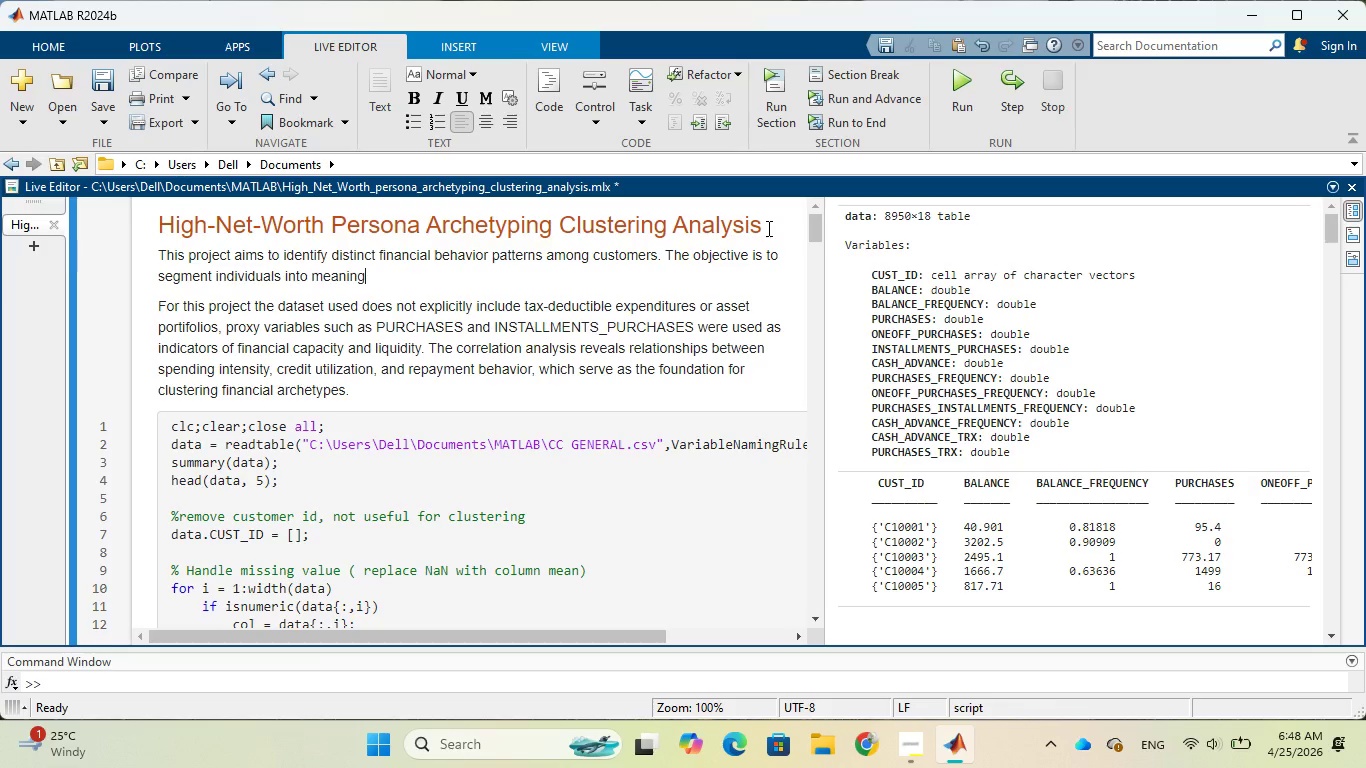 
type(ful)
 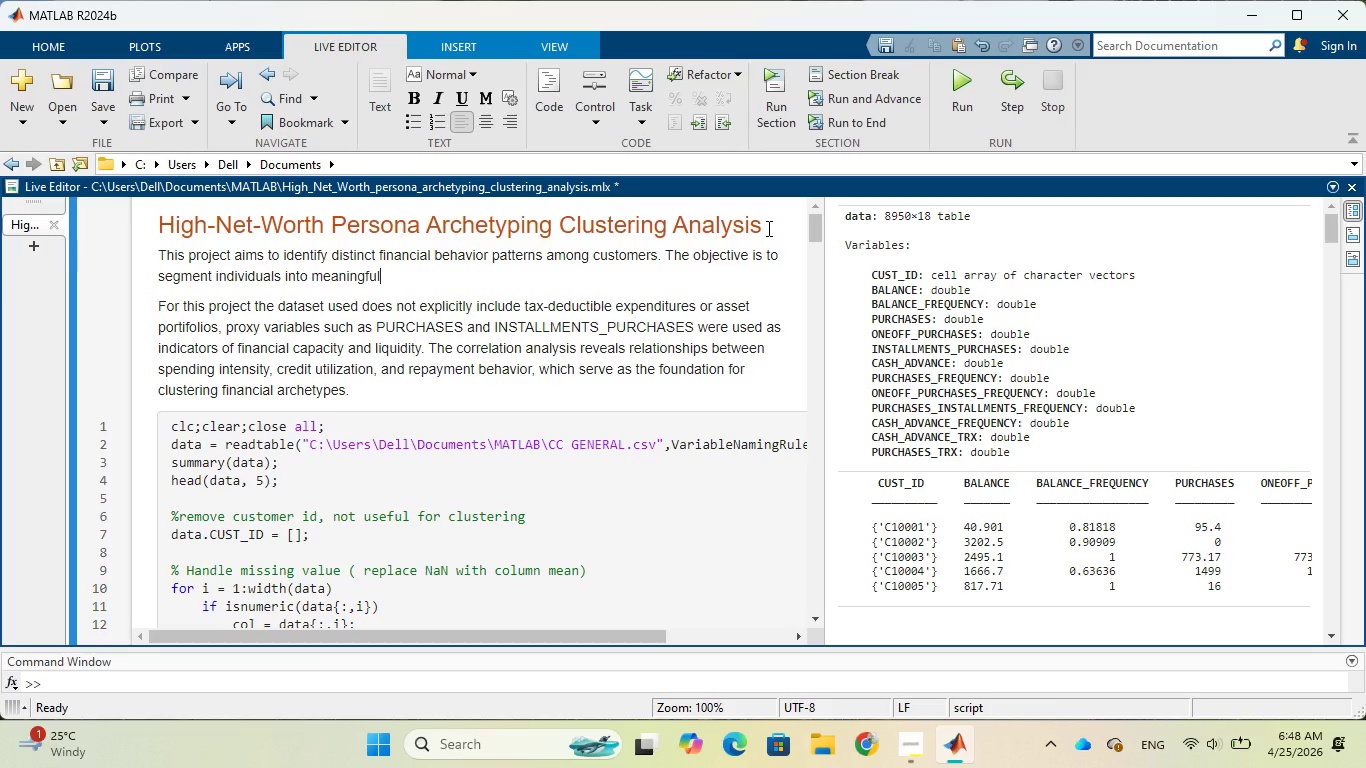 
key(Space)
 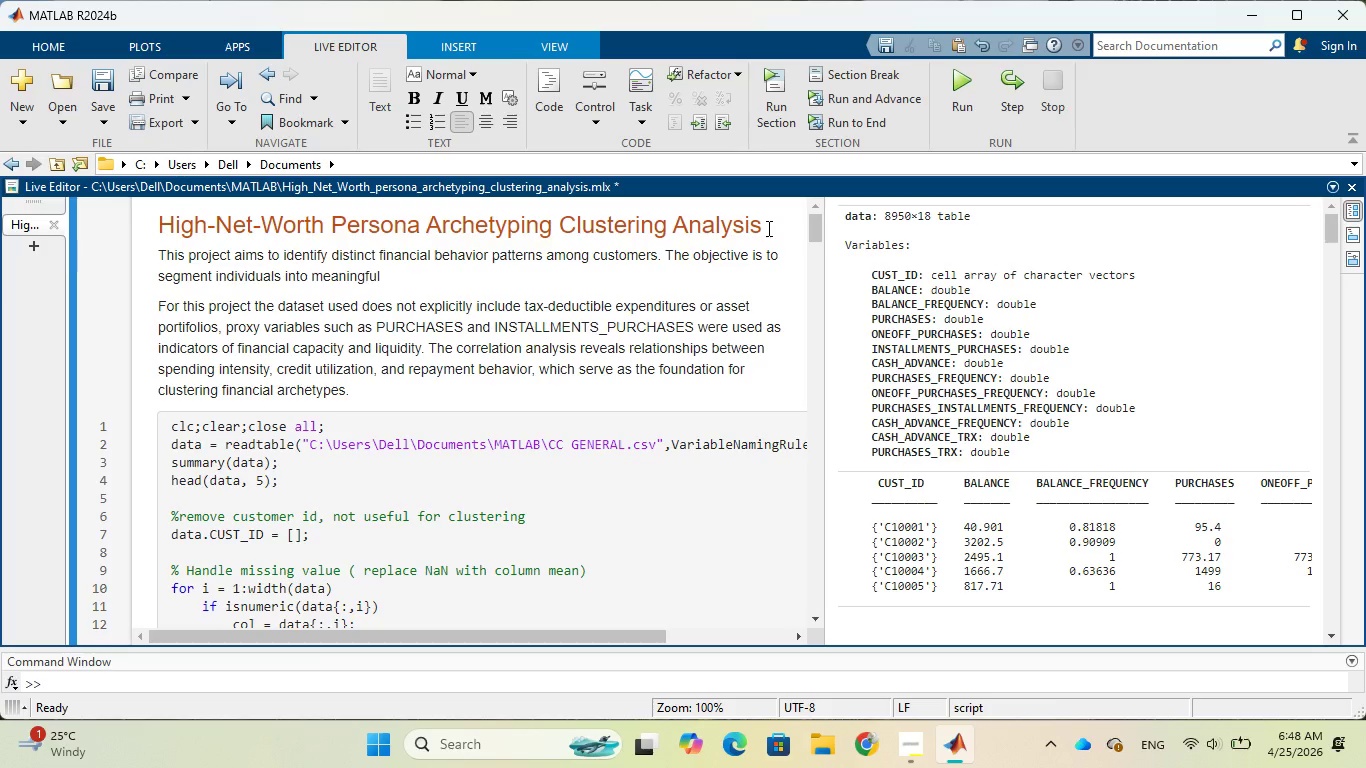 
key(Shift+Quote)
 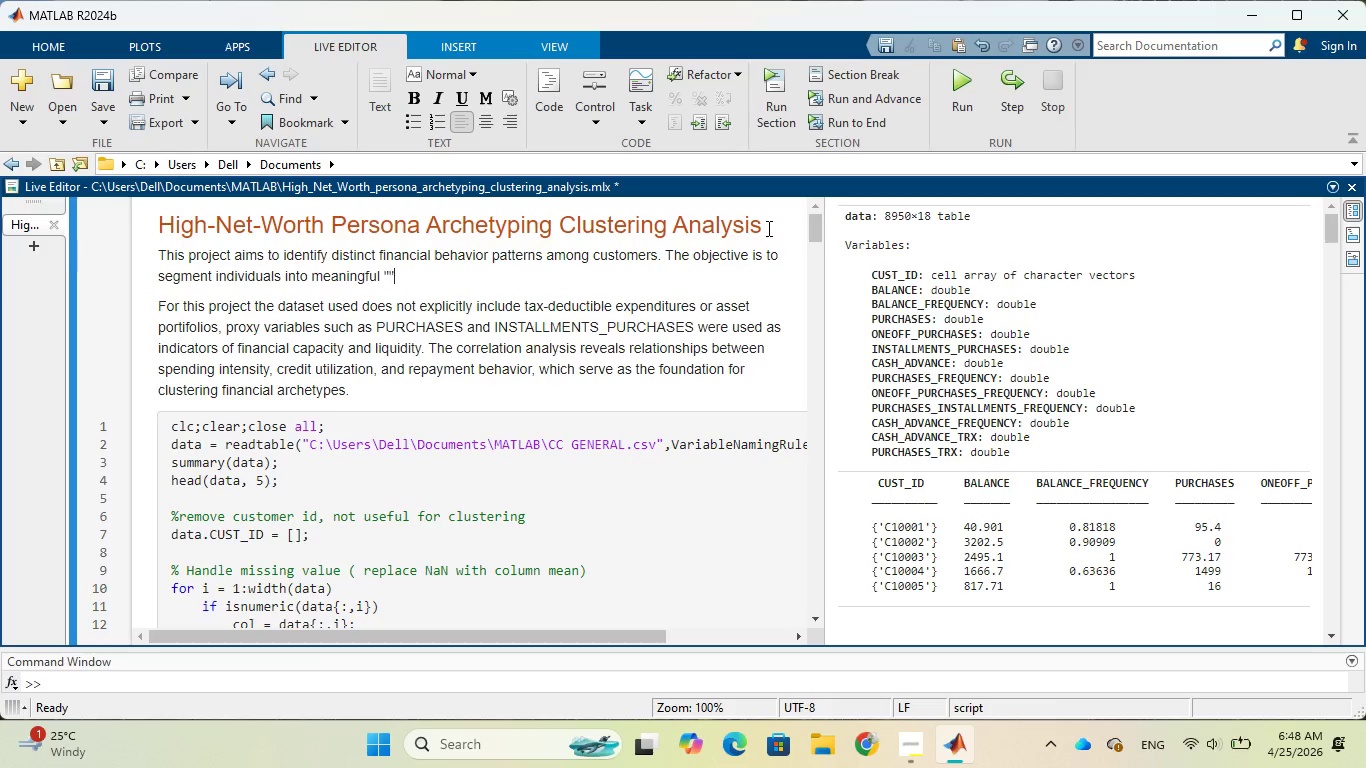 
key(Shift+Quote)
 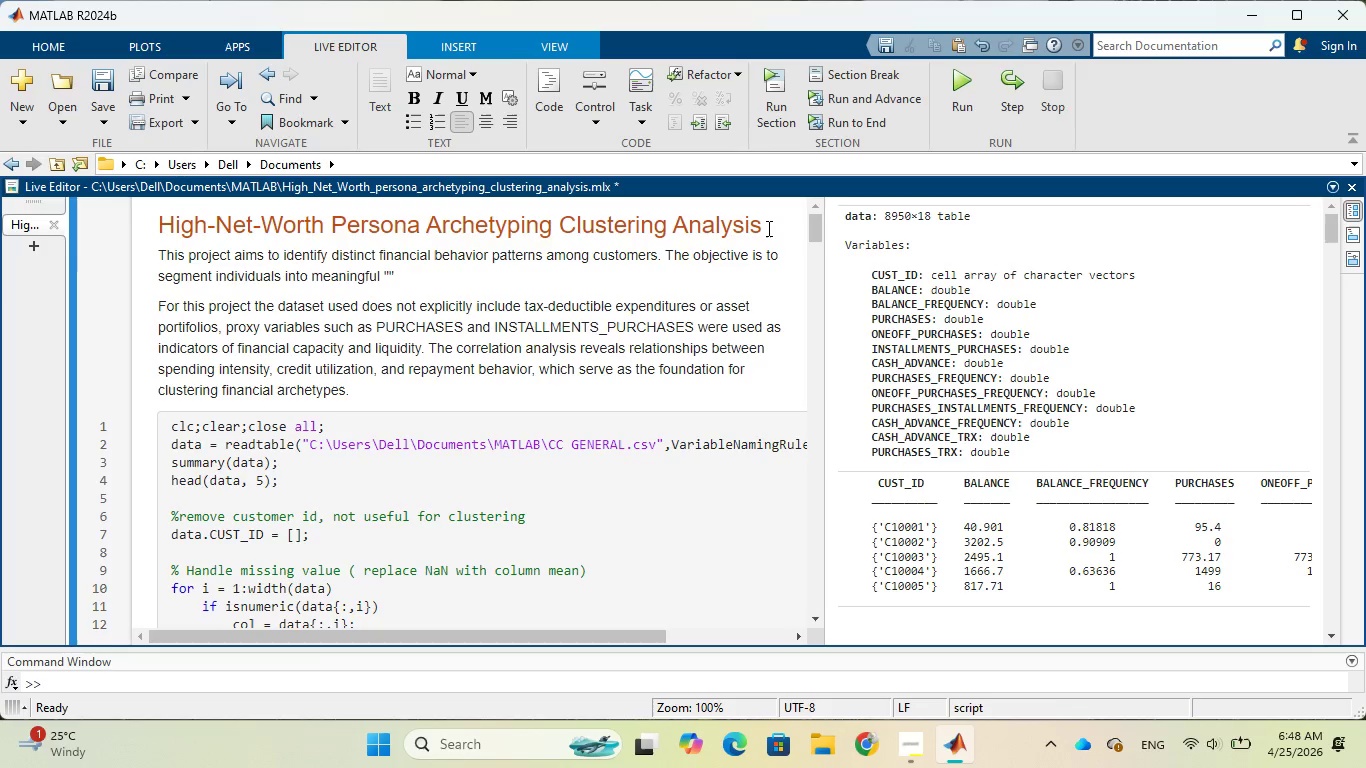 
key(ArrowLeft)
 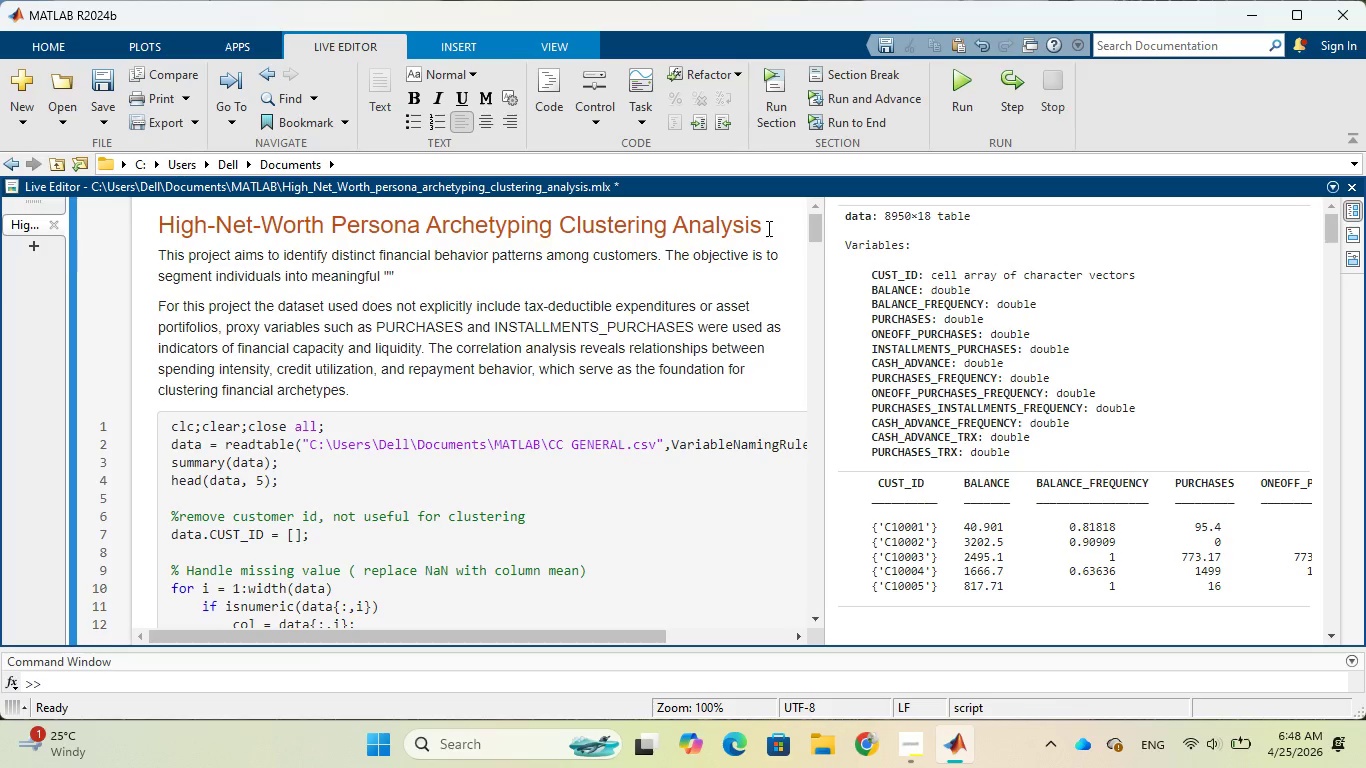 
type(Financial Archetype)
 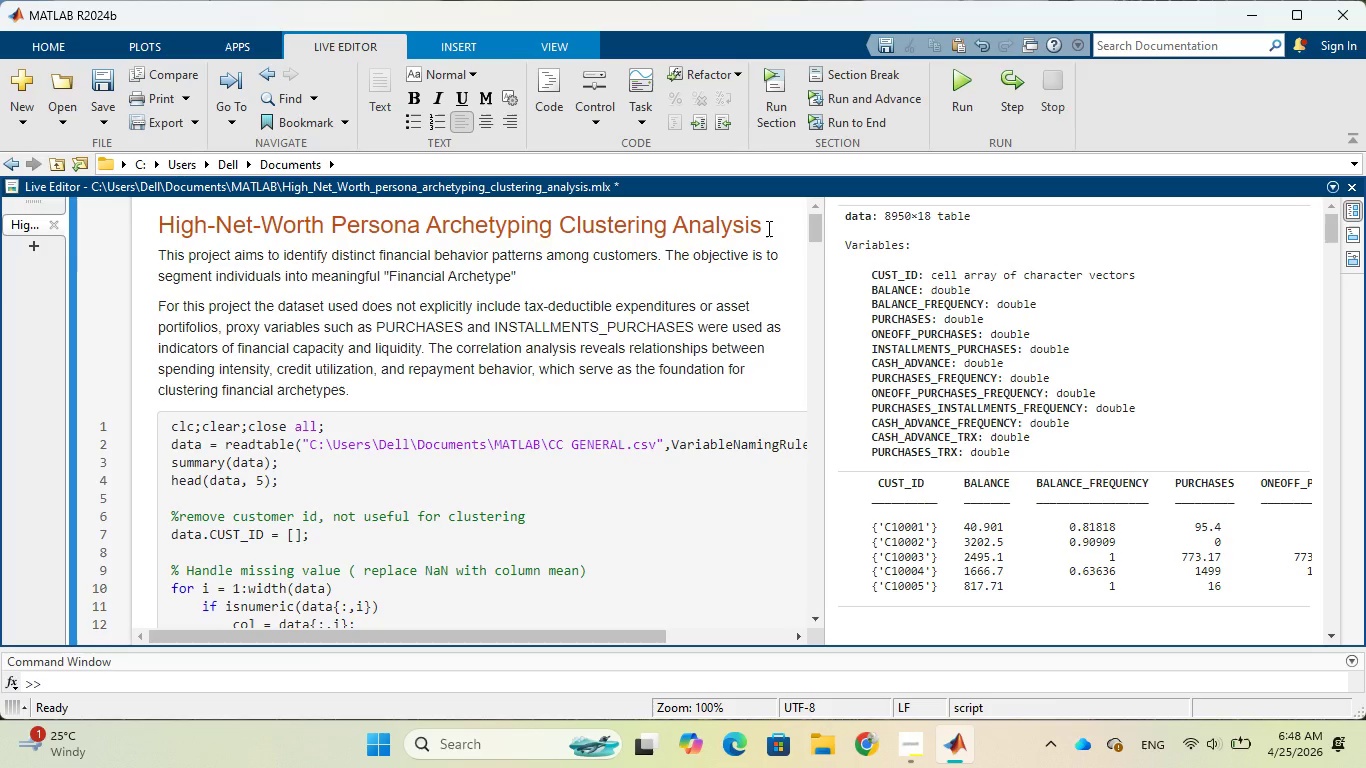 
key(S)
 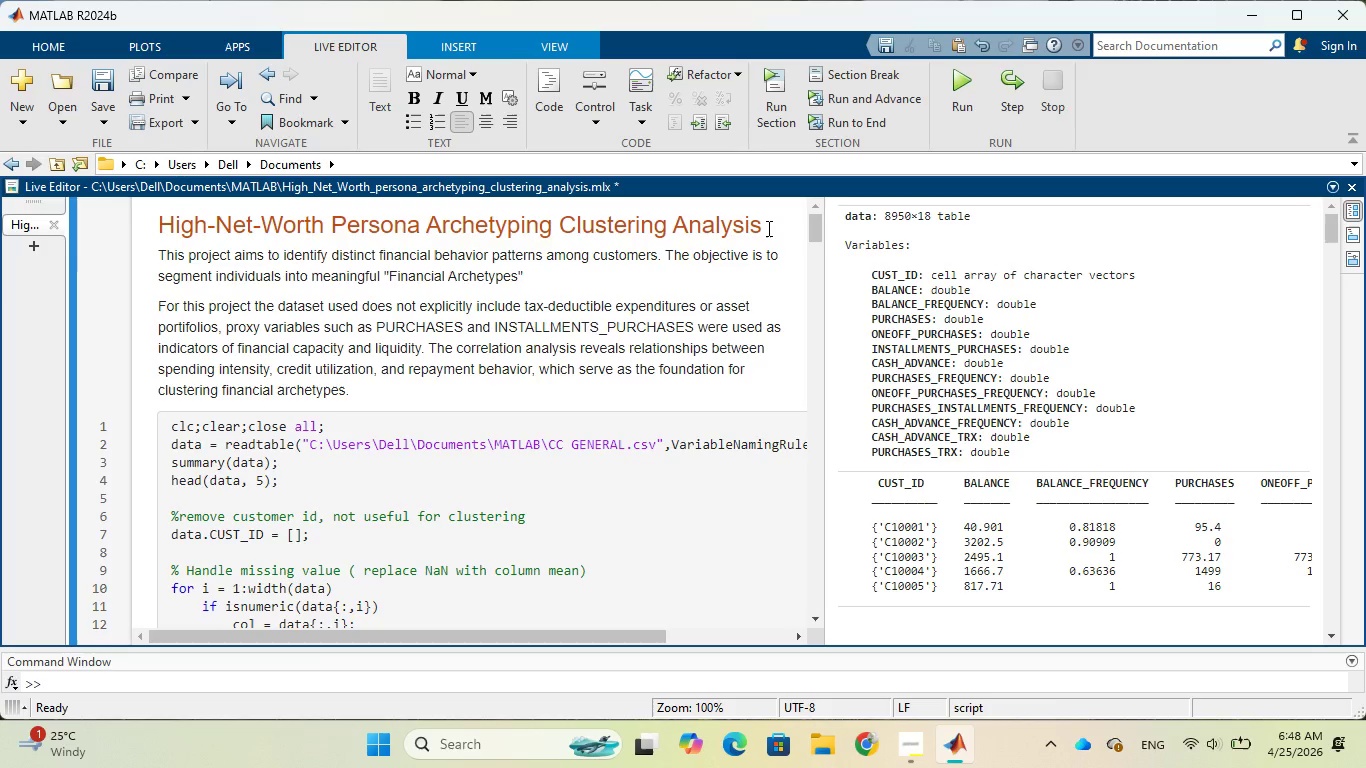 
wait(5.98)
 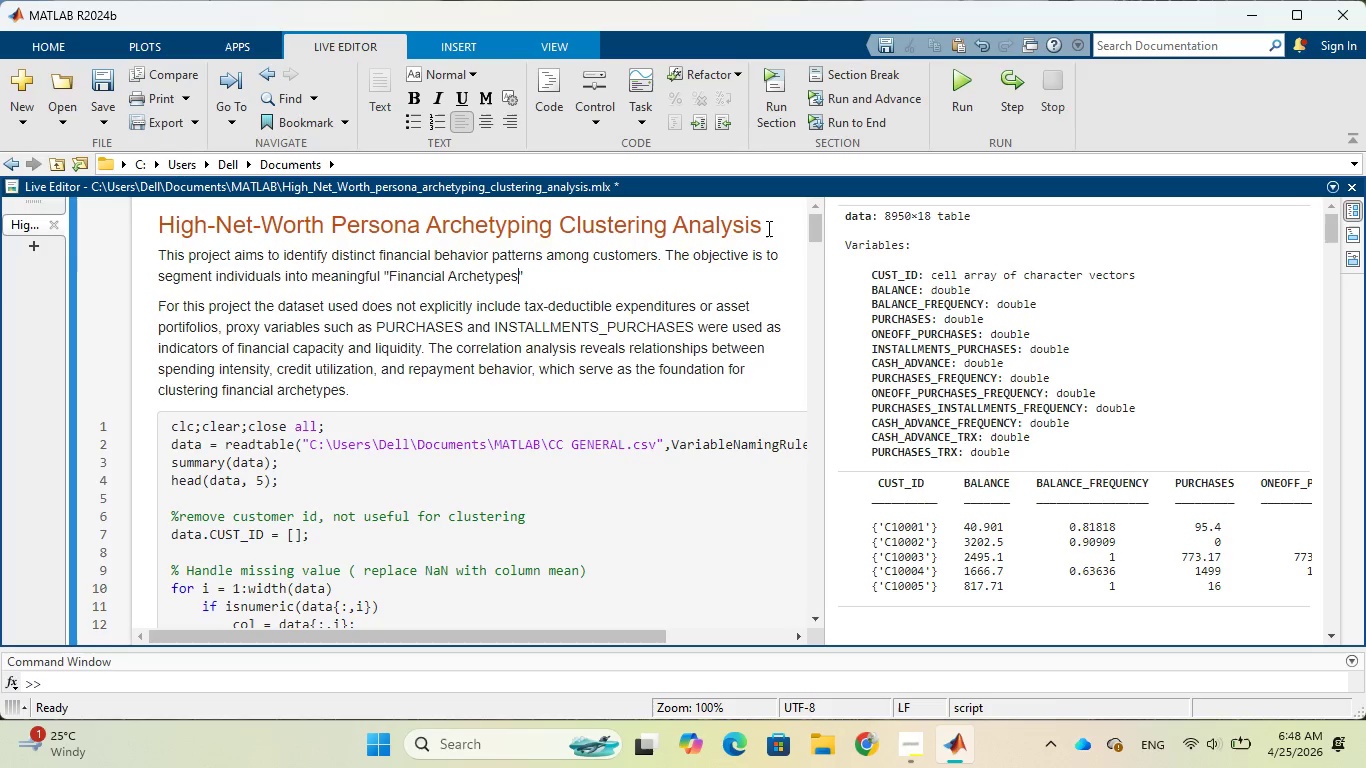 
key(ArrowRight)
 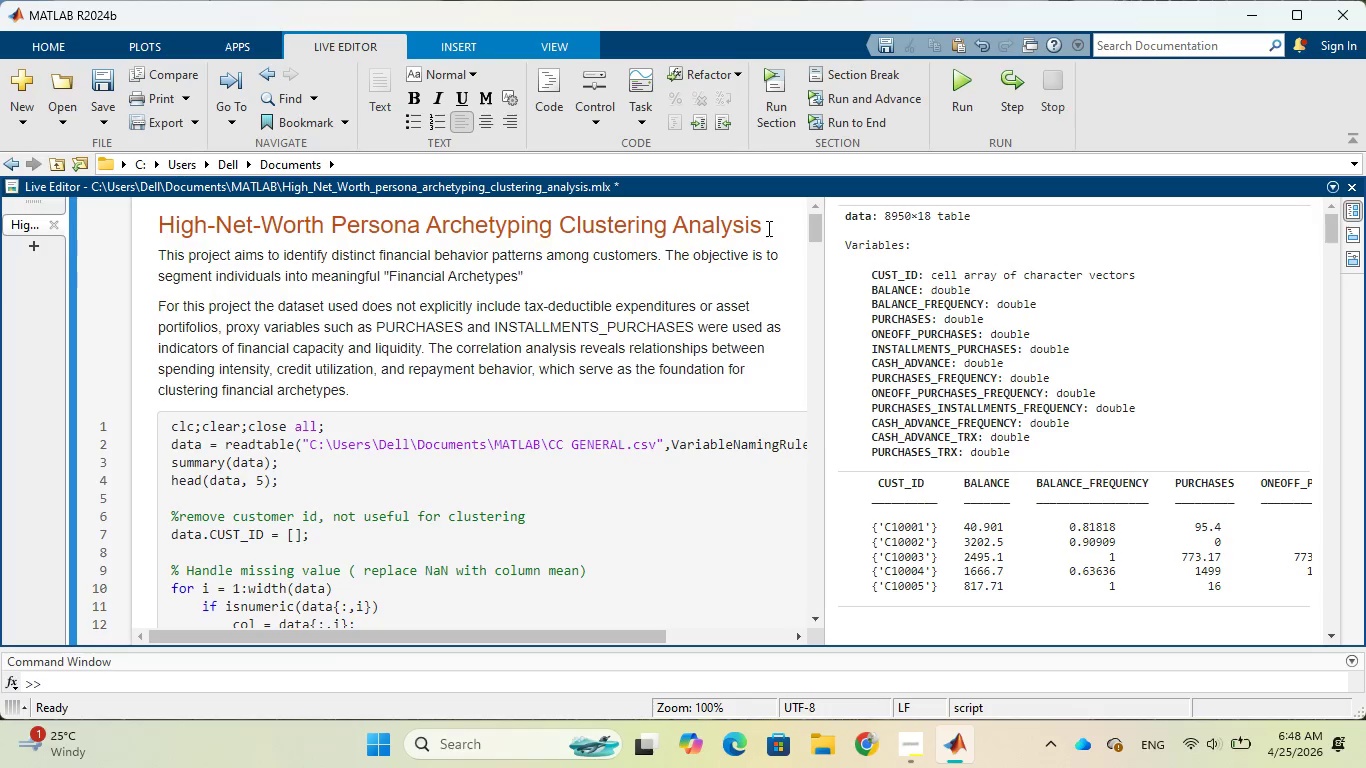 
type( based on their spending)
 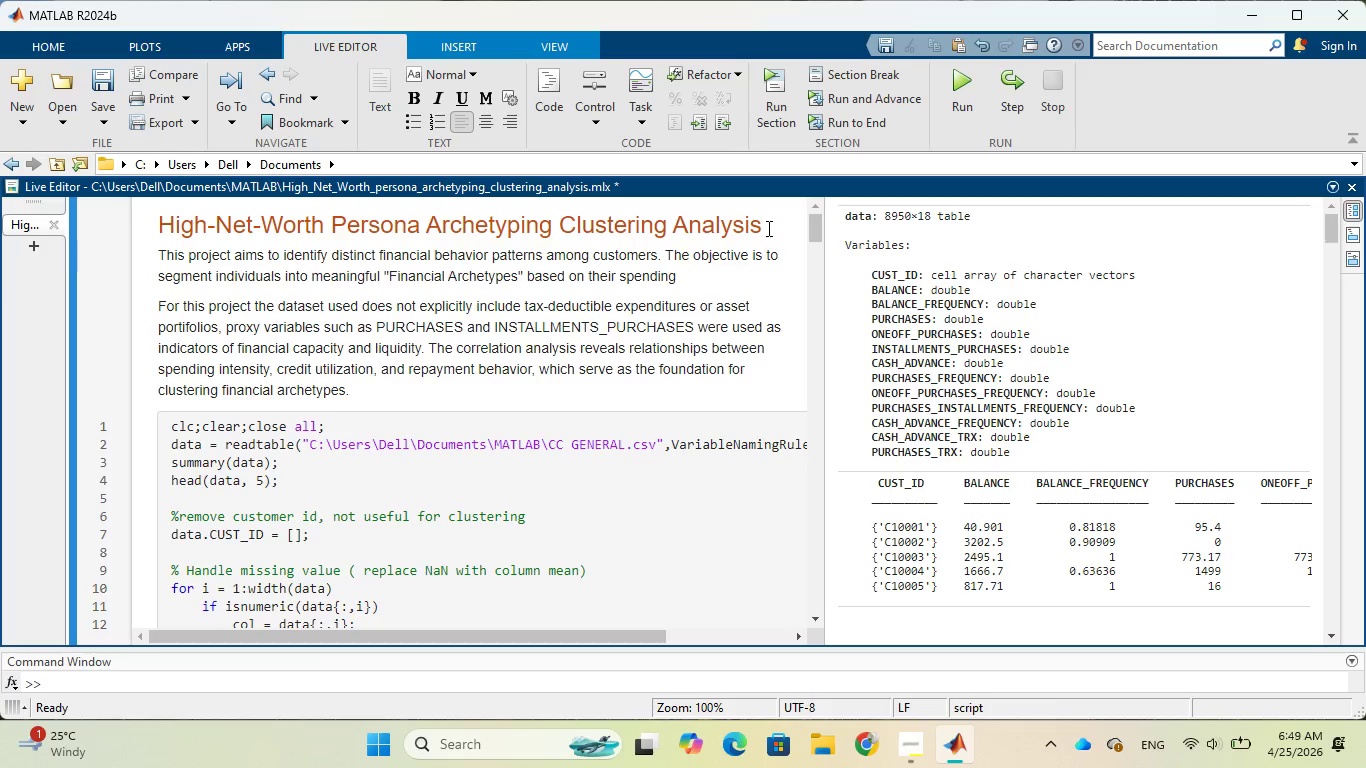 
wait(5.81)
 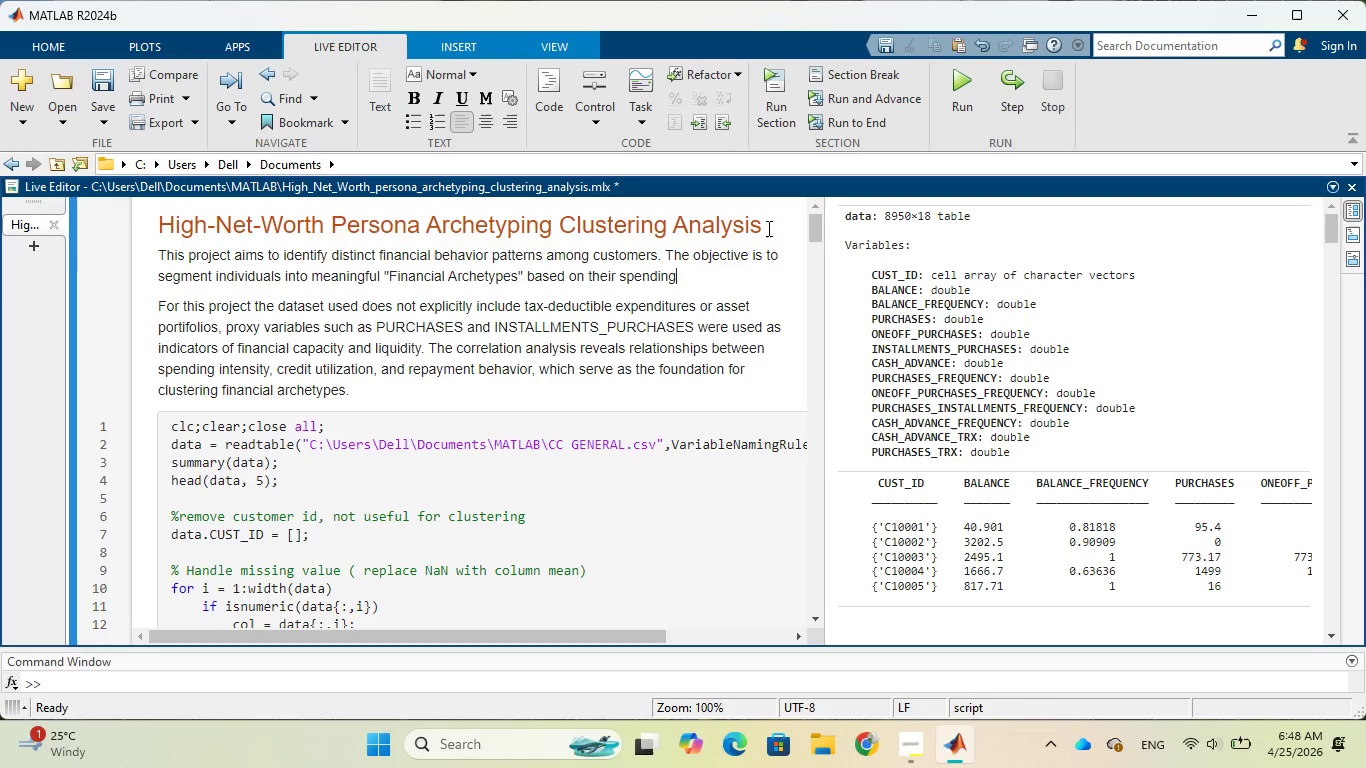 
type(habita)
 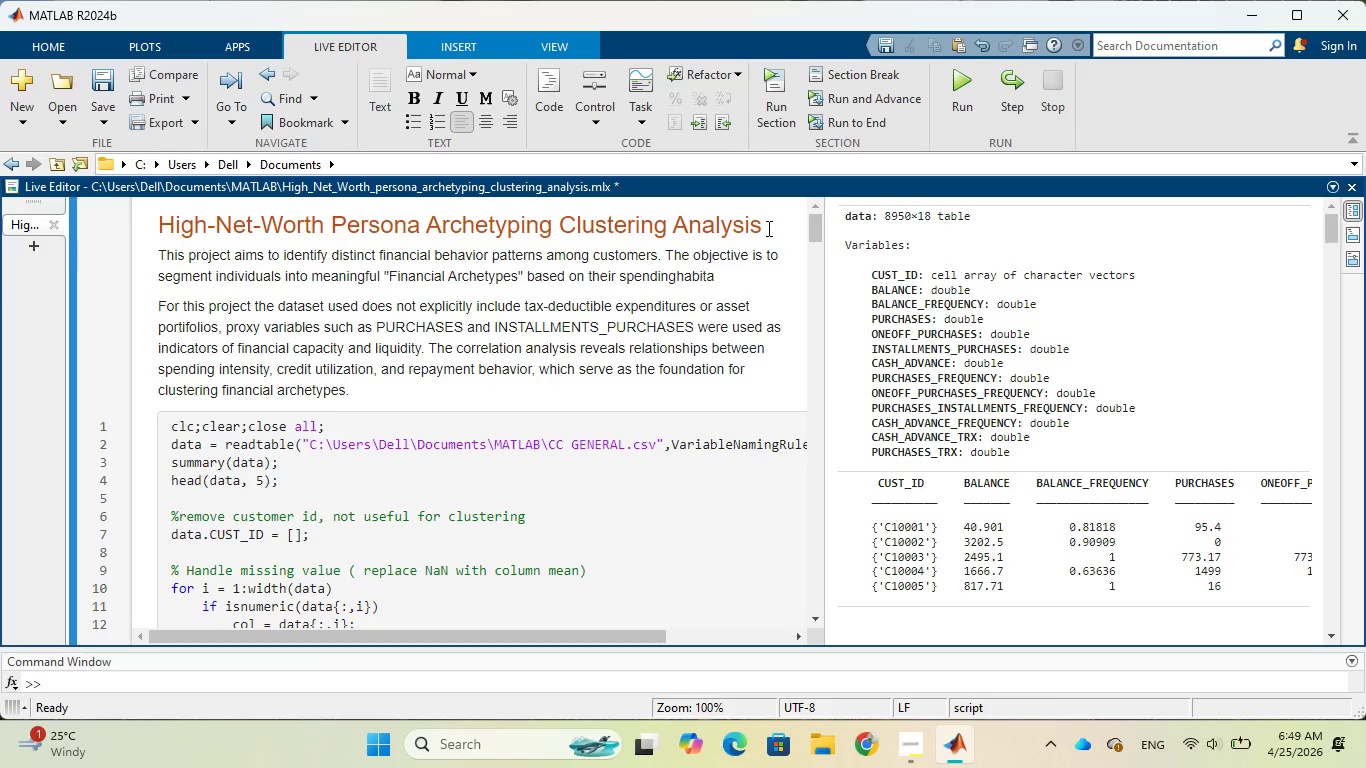 
key(ArrowLeft)
 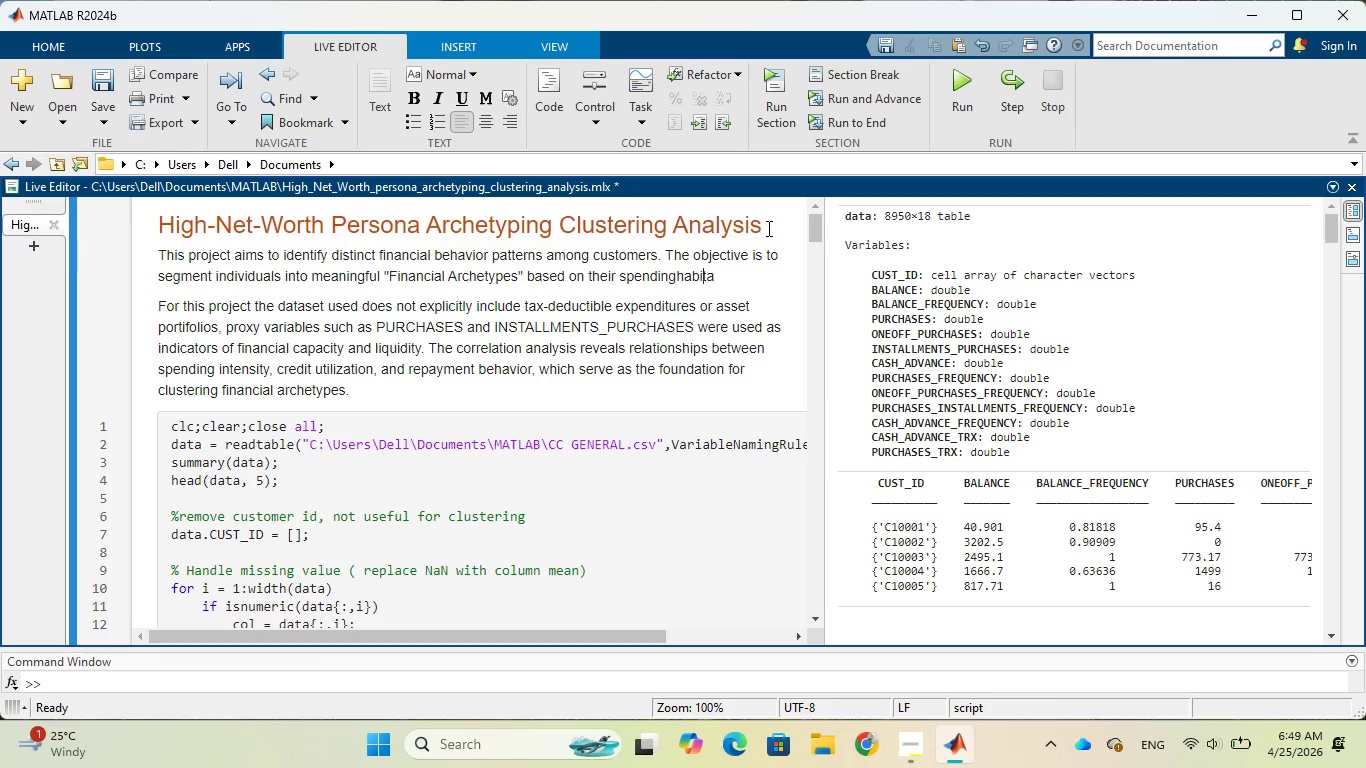 
key(ArrowLeft)
 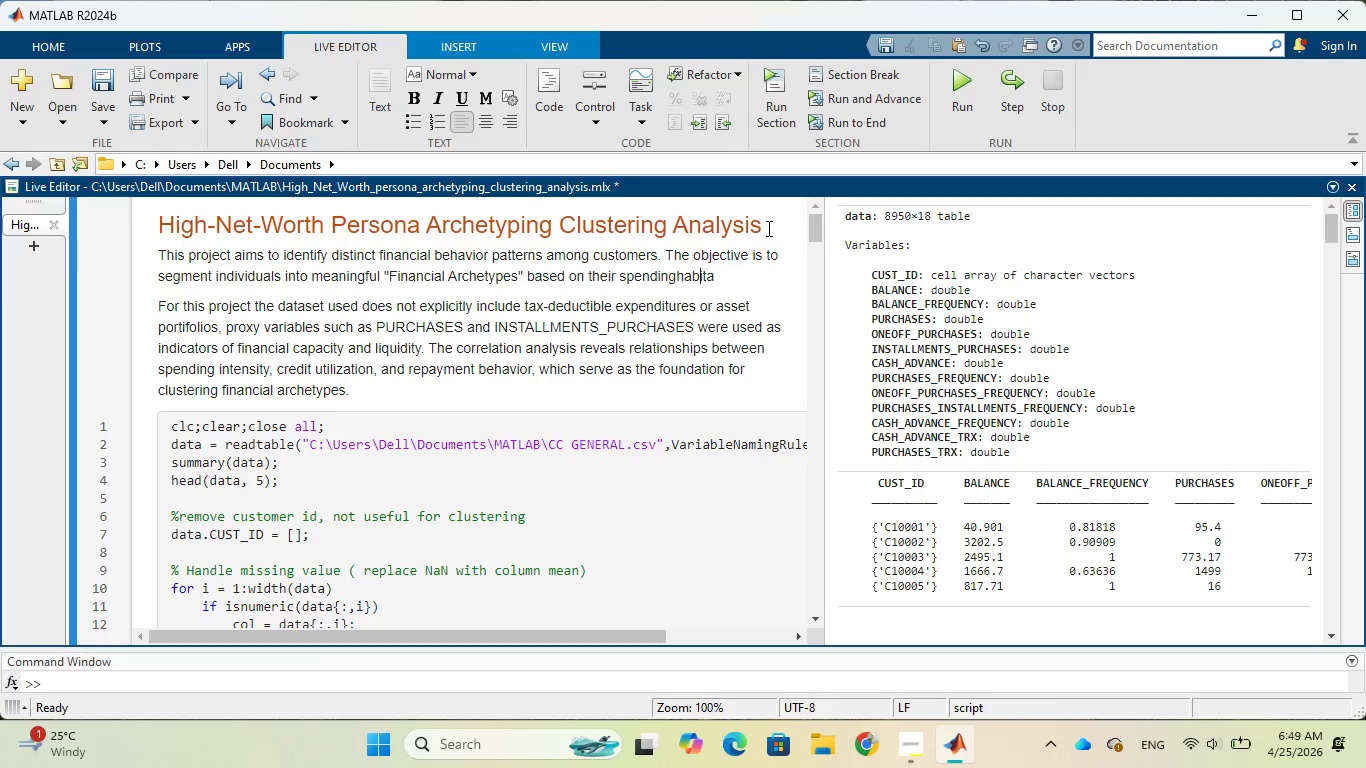 
key(ArrowLeft)
 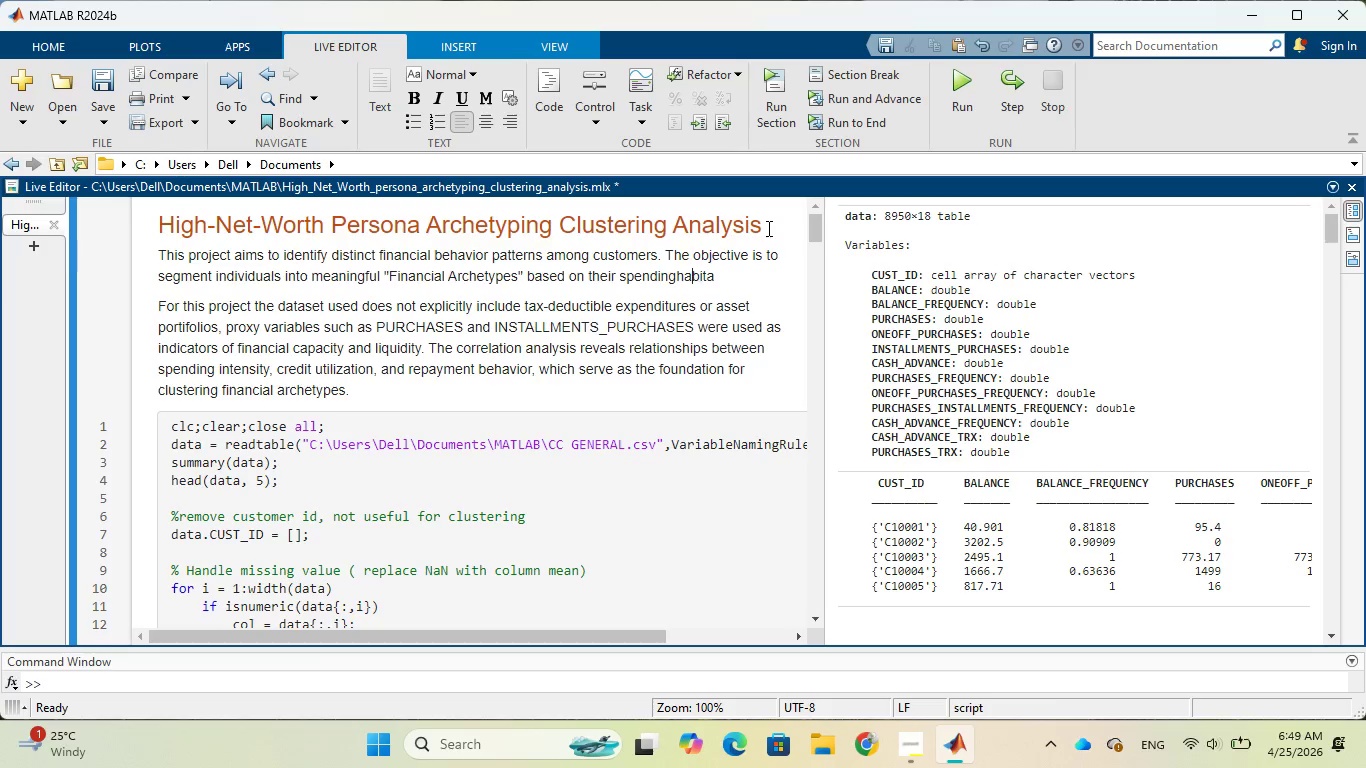 
key(ArrowLeft)
 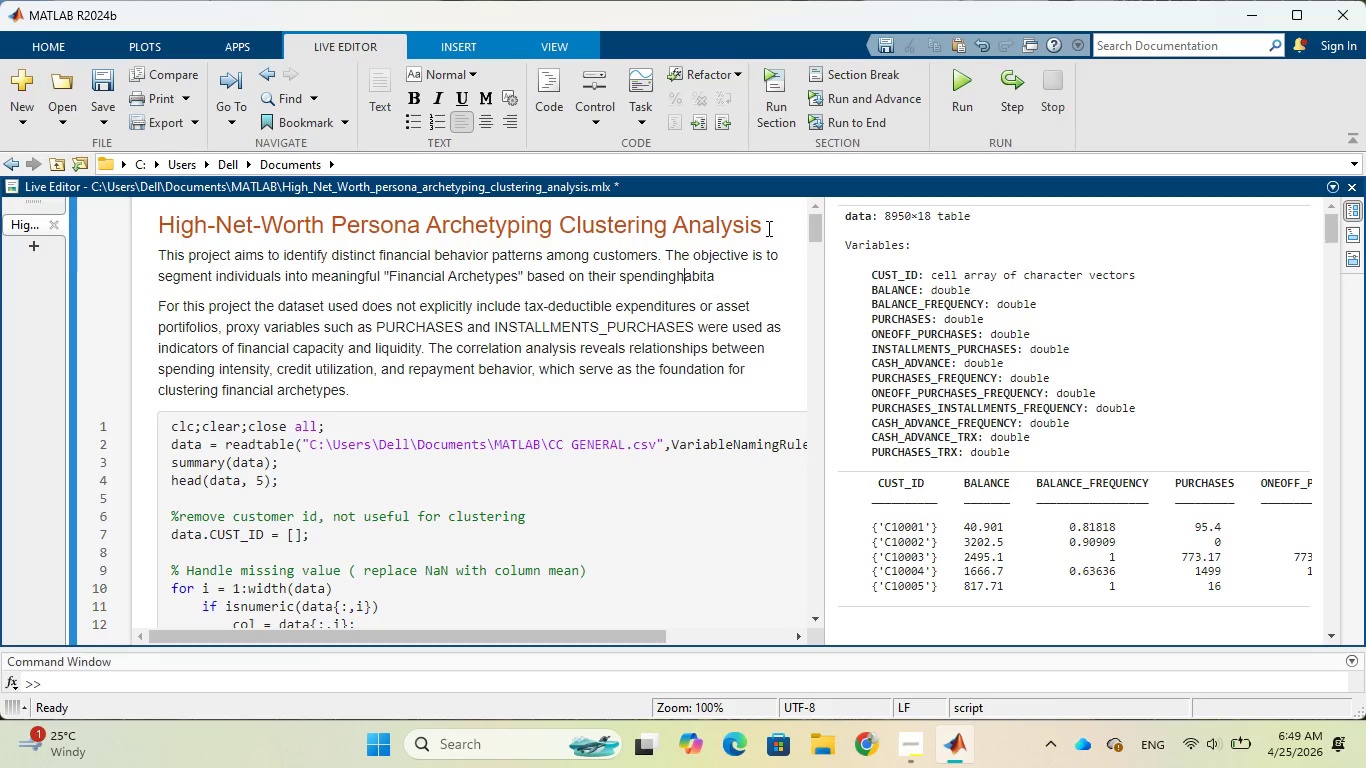 
key(ArrowLeft)
 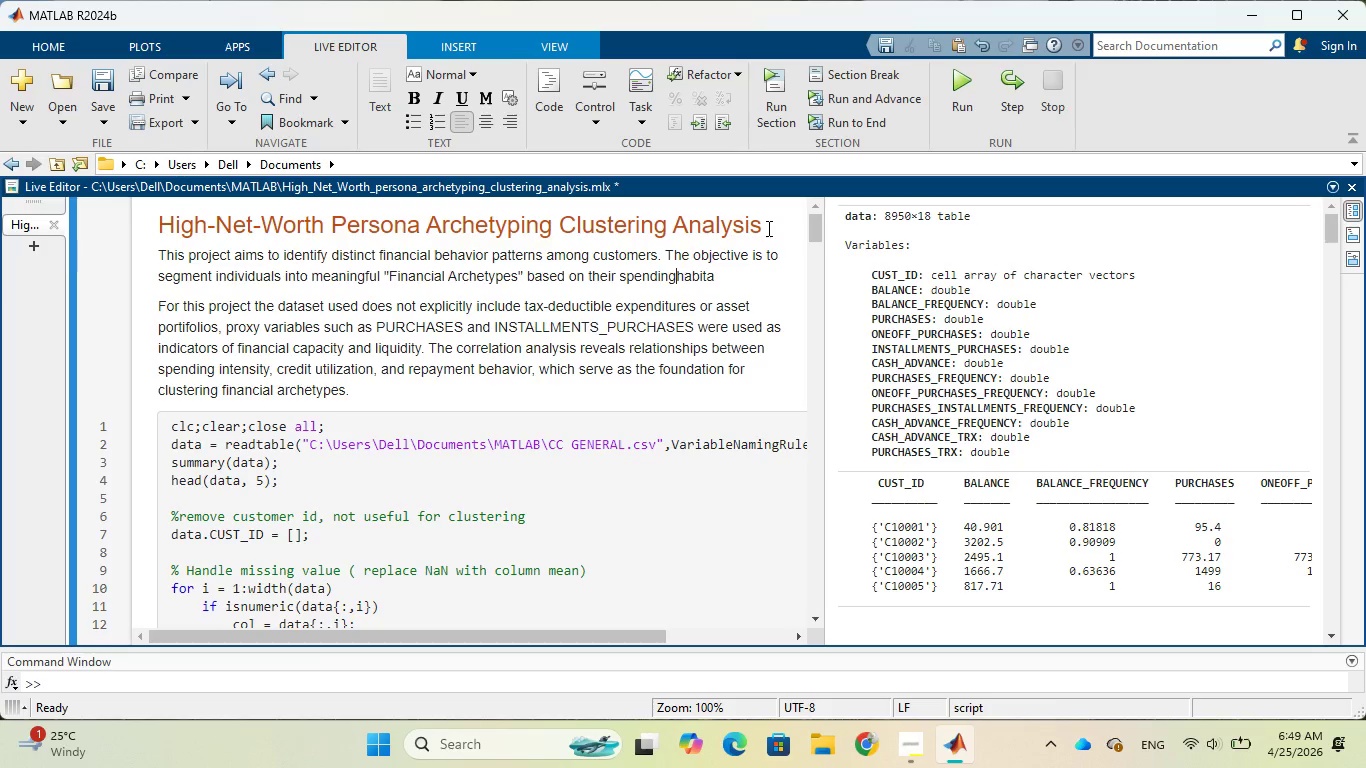 
key(ArrowLeft)
 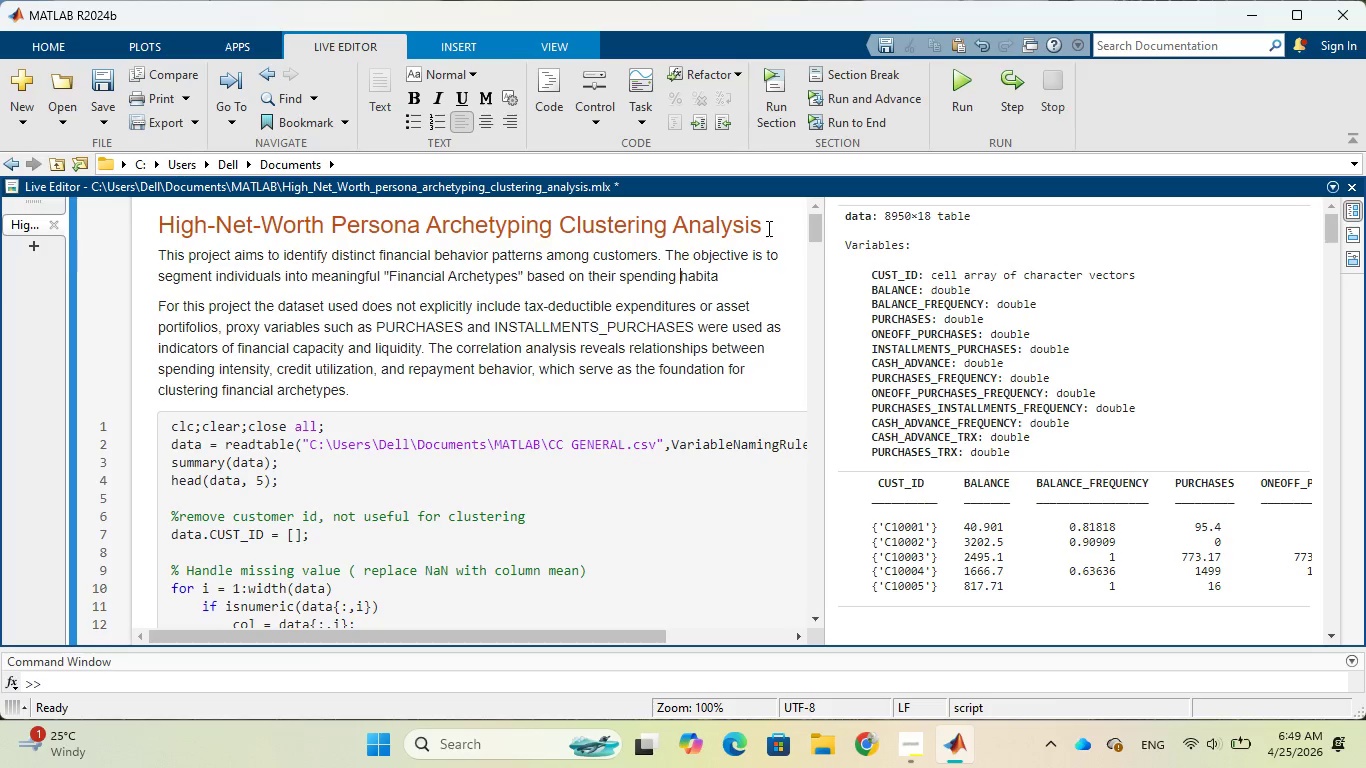 
key(Space)
 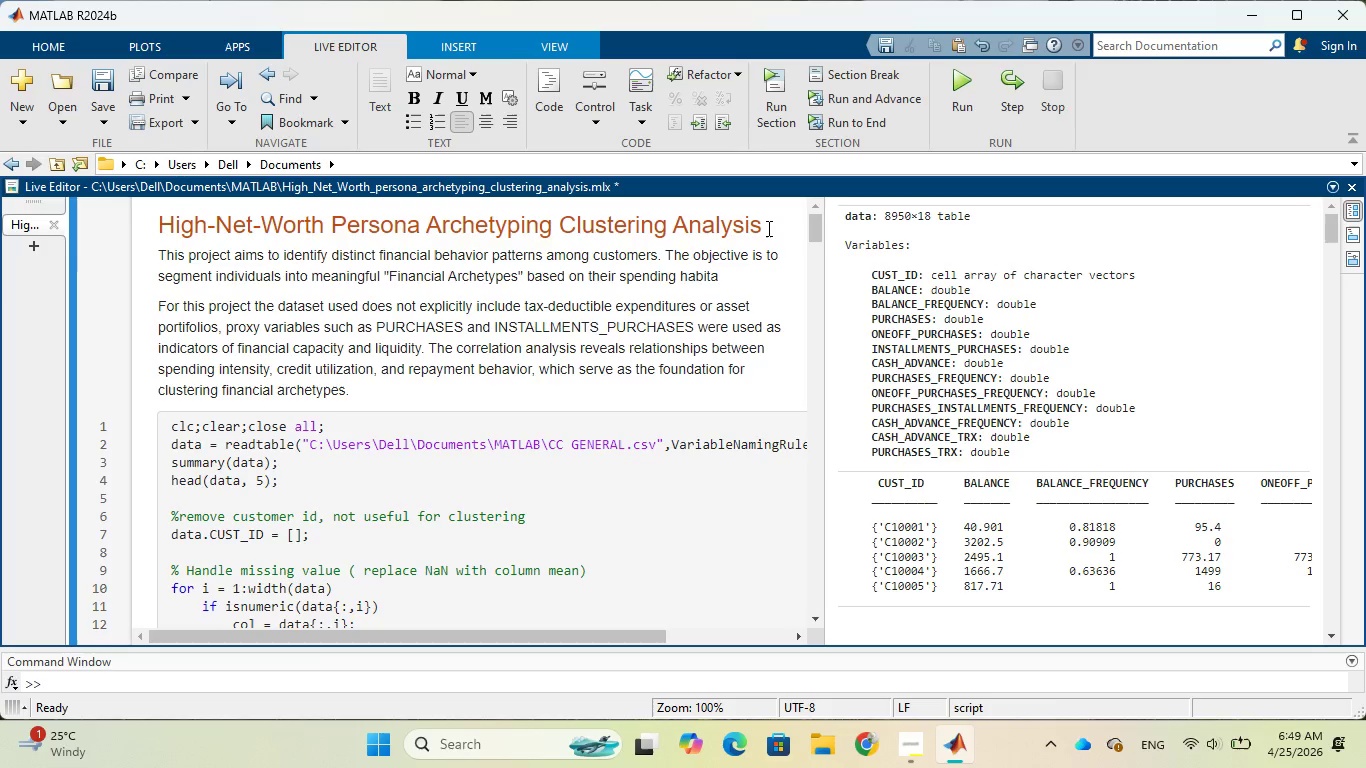 
key(ArrowRight)
 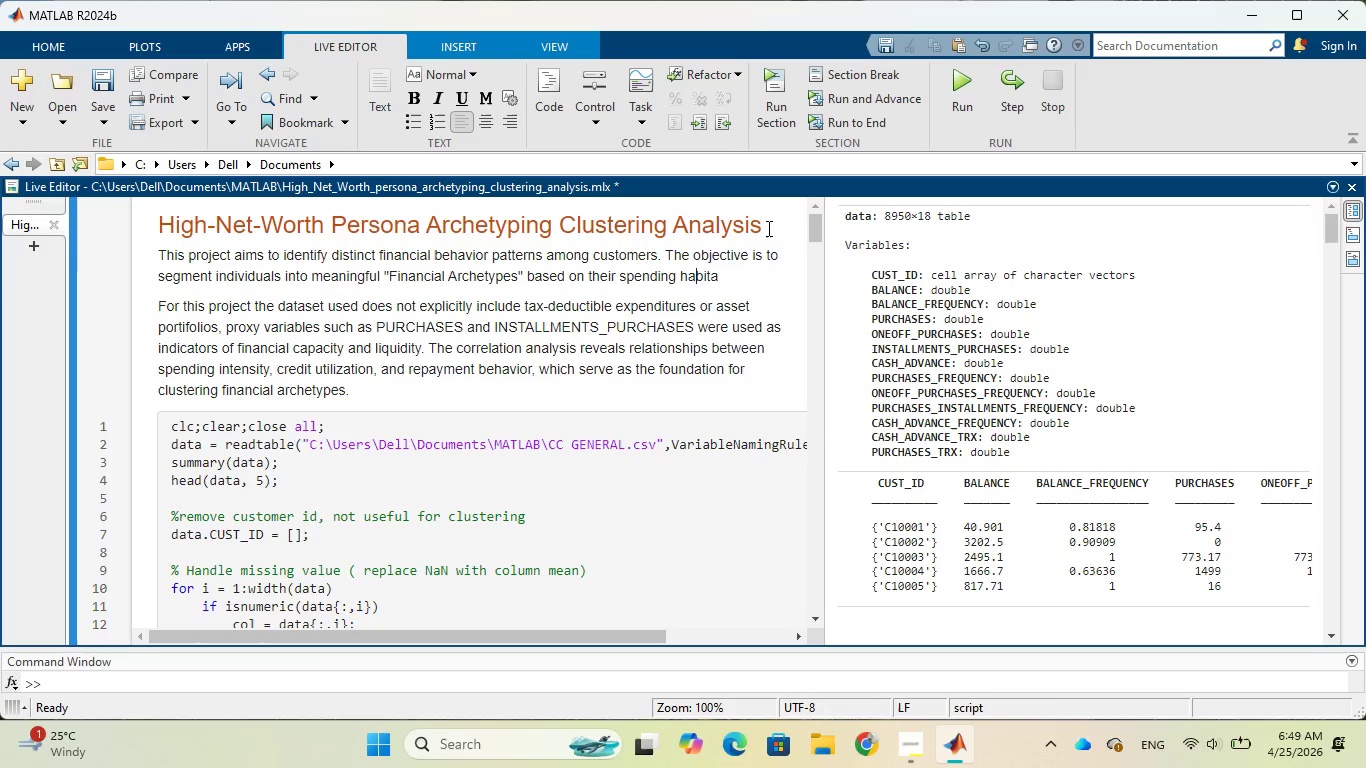 
key(ArrowRight)
 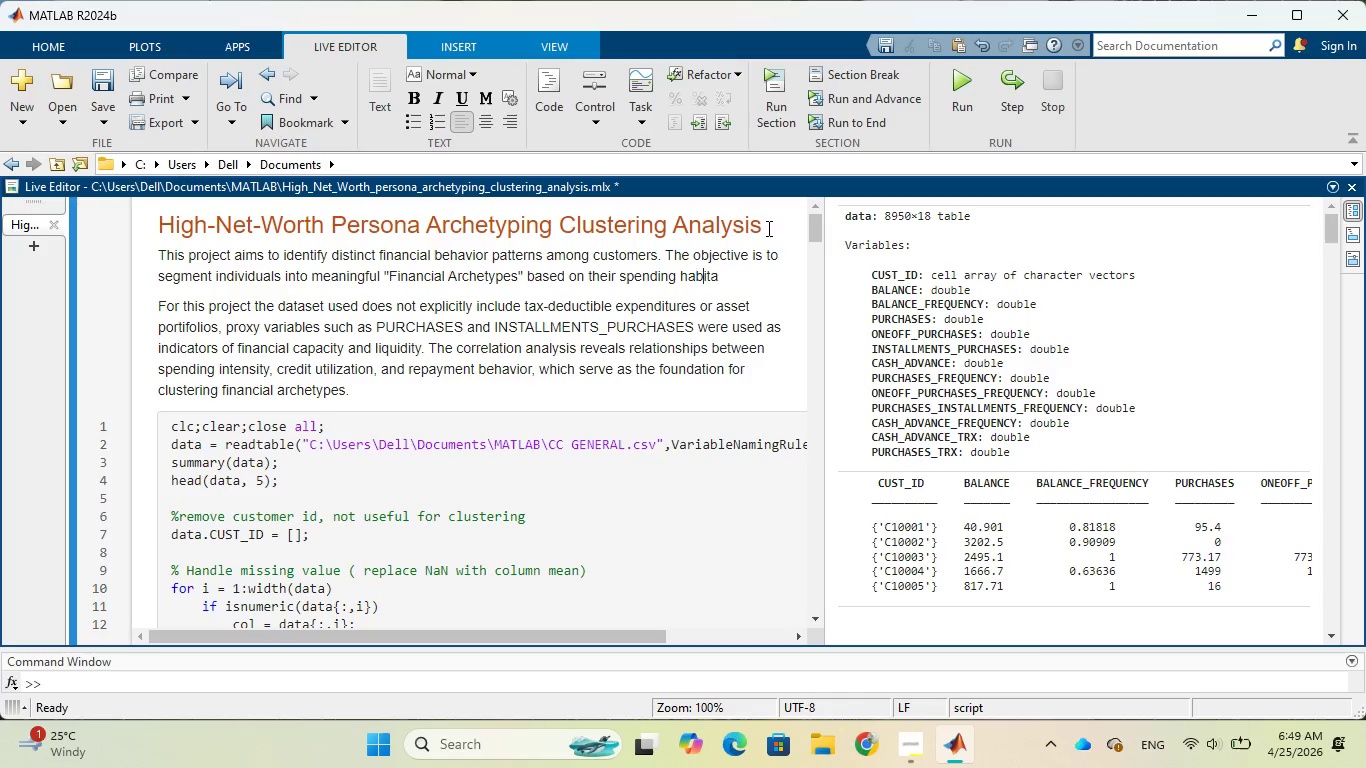 
key(ArrowRight)
 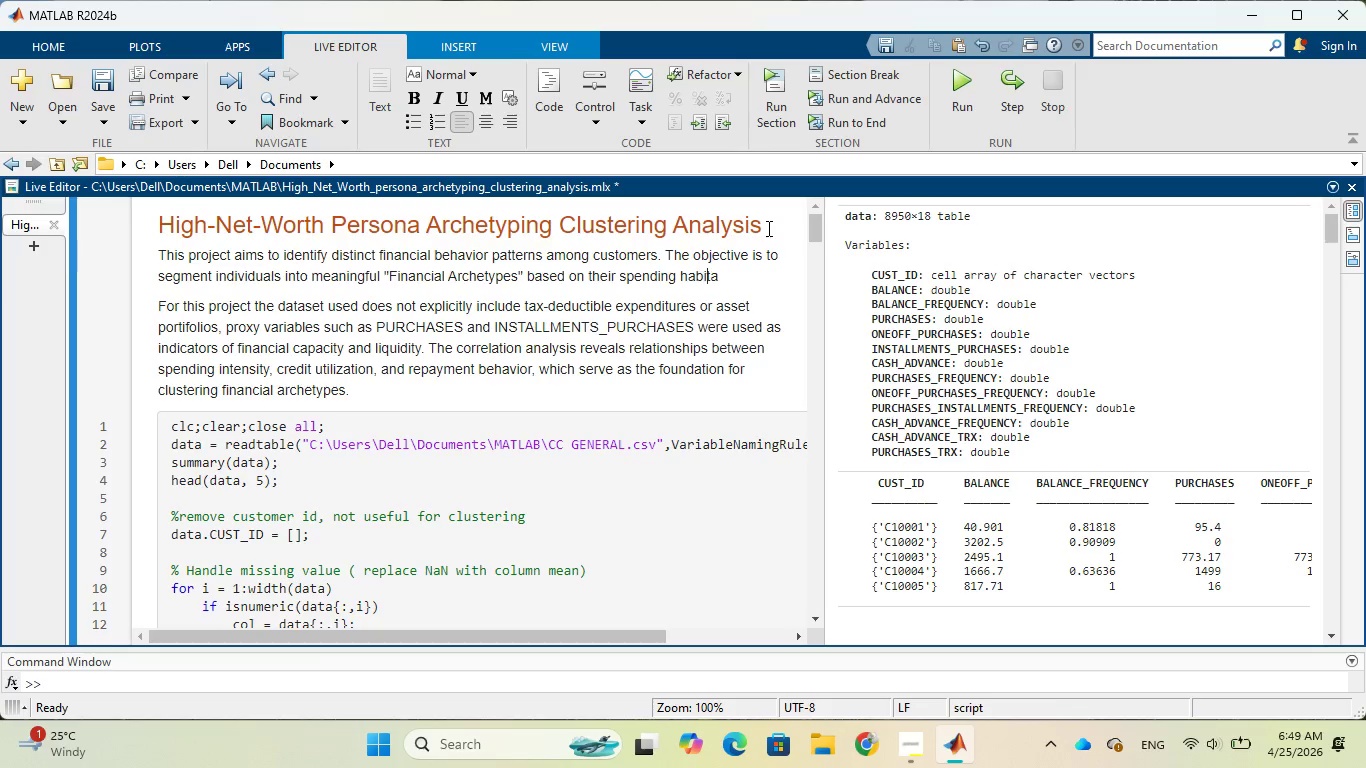 
key(ArrowRight)
 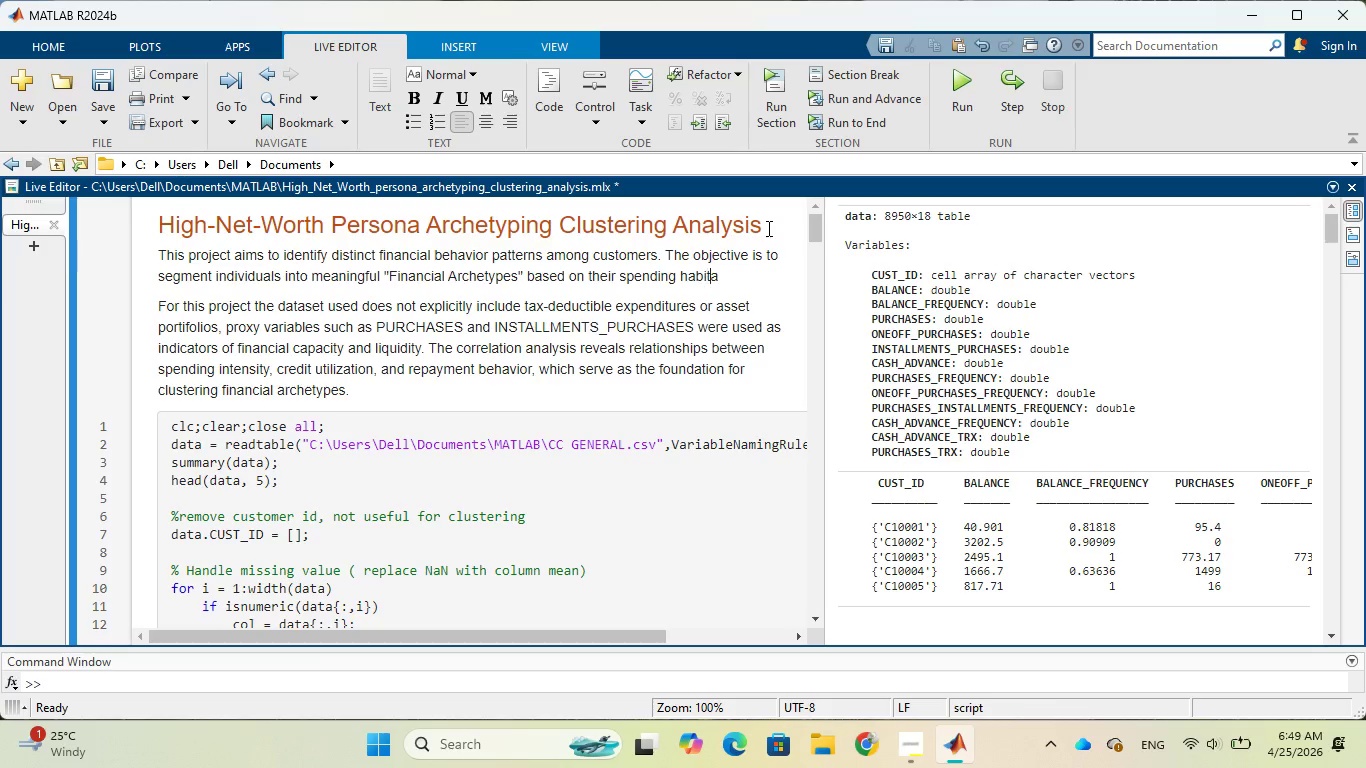 
key(ArrowRight)
 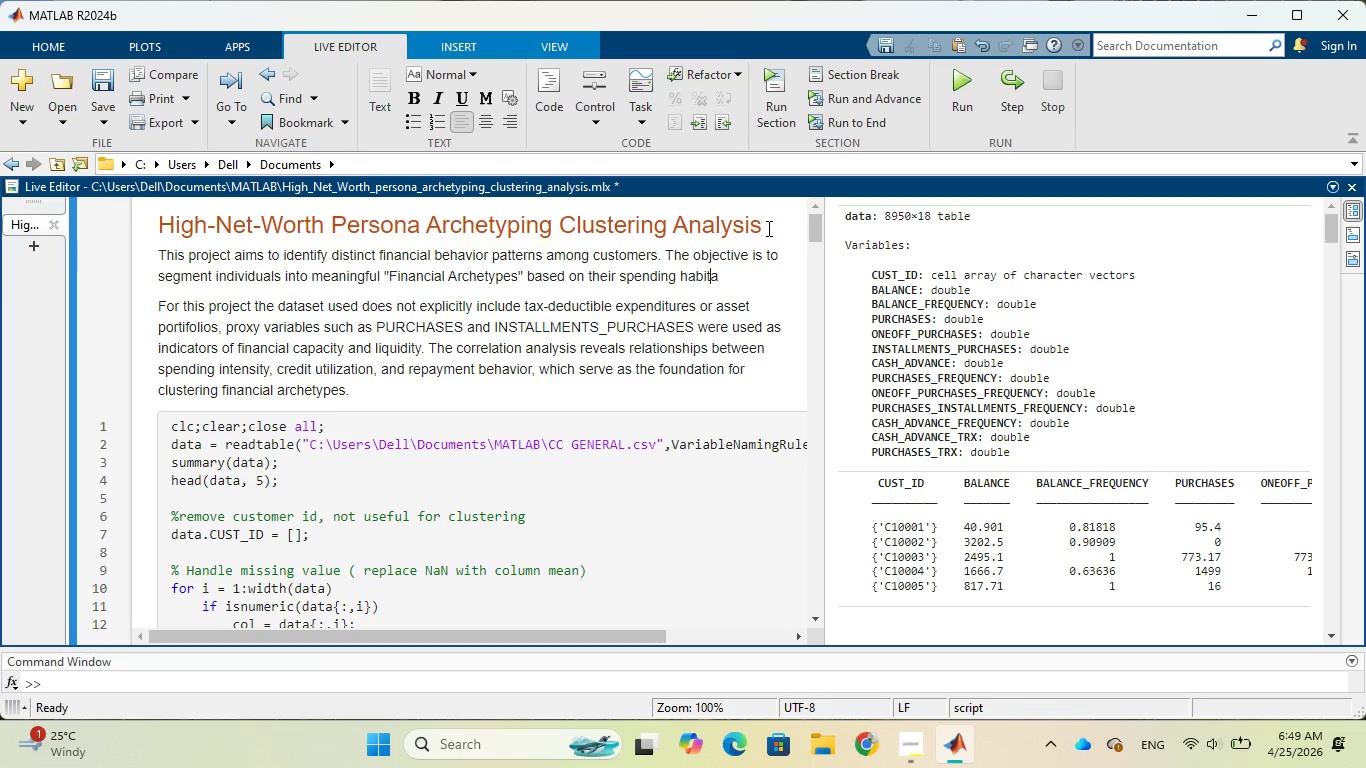 
key(ArrowRight)
 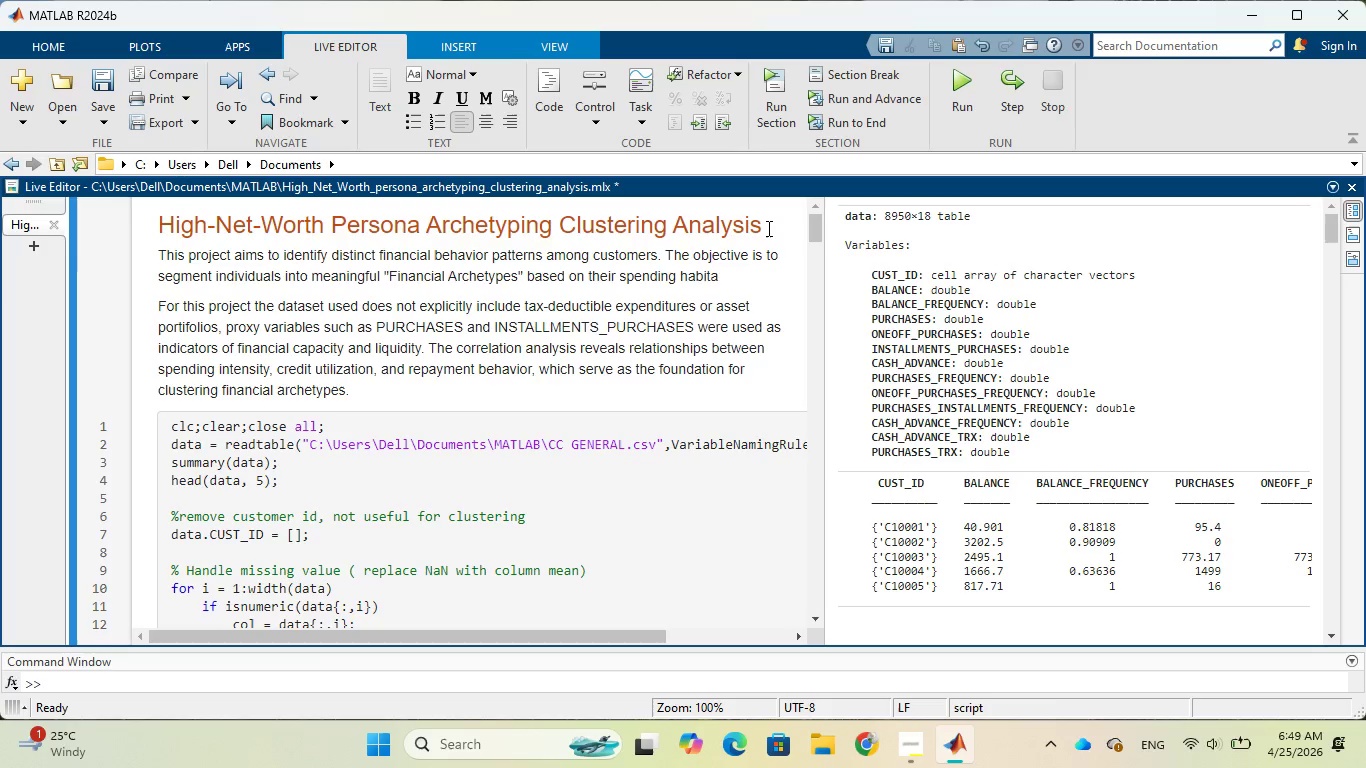 
key(Backspace)
 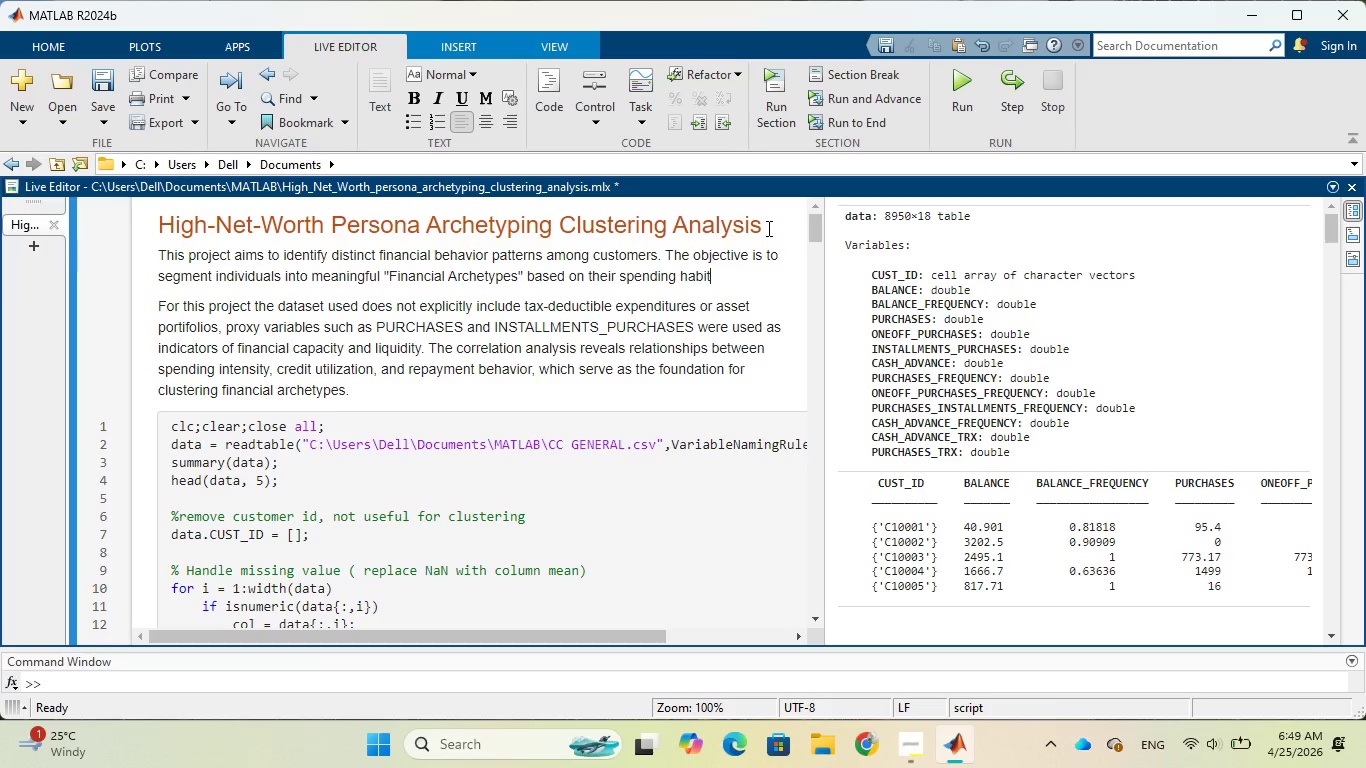 
type(, )
key(Backspace)
key(Backspace)
type(s, credit)
 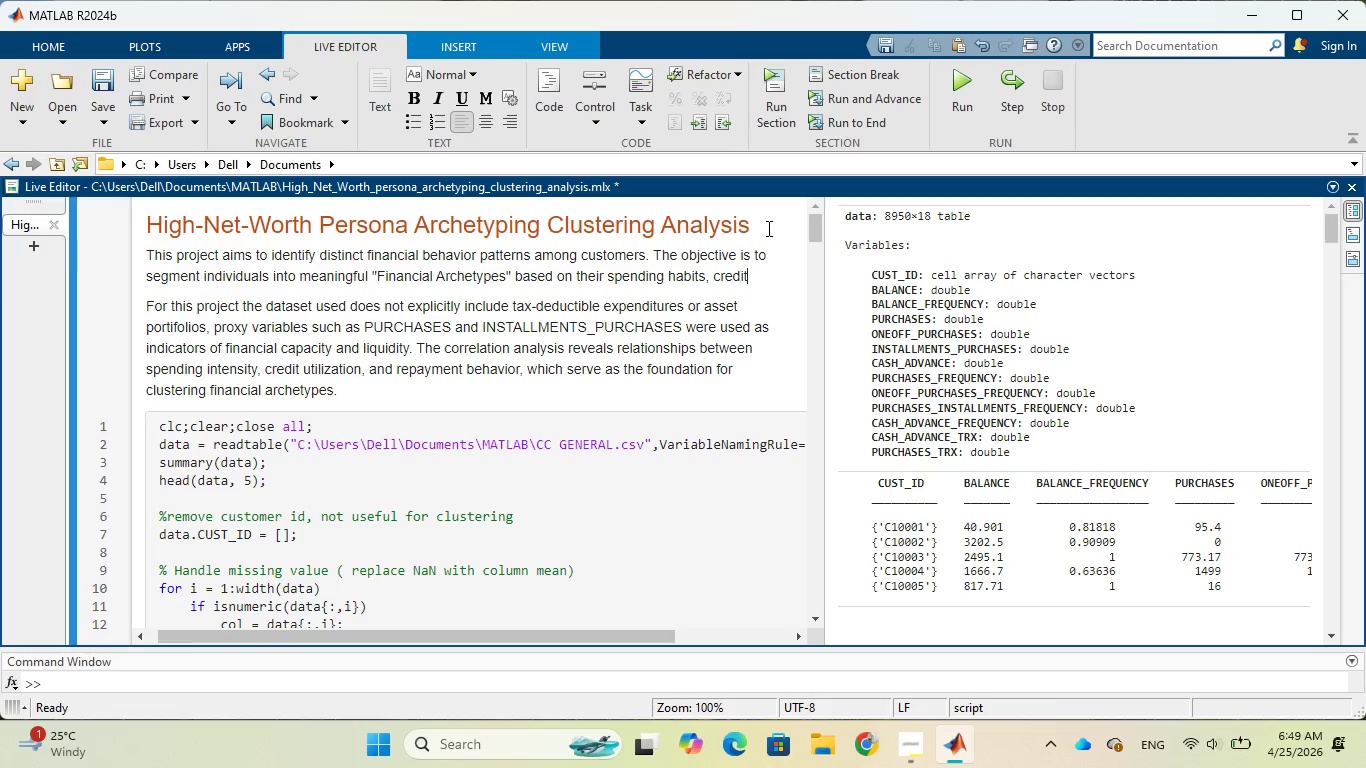 
wait(6.67)
 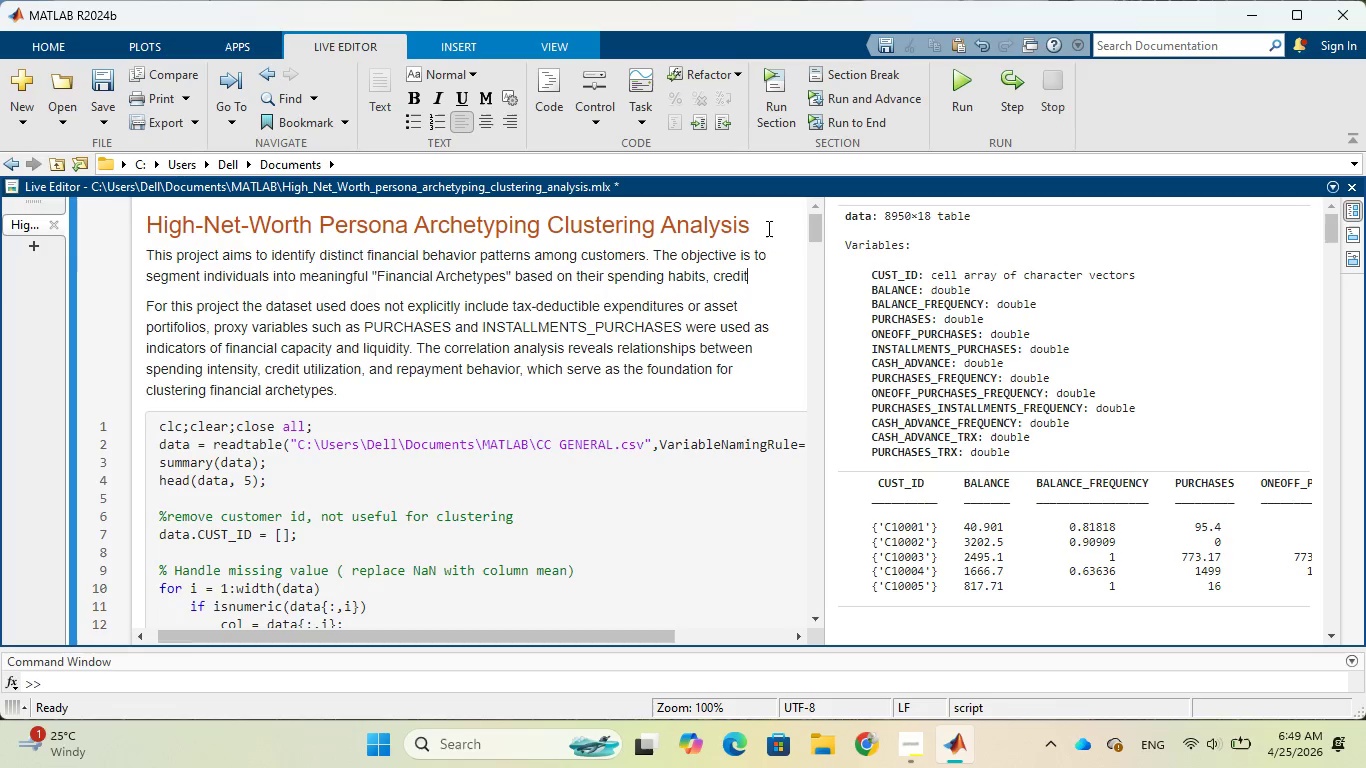 
type( utilizatio)
 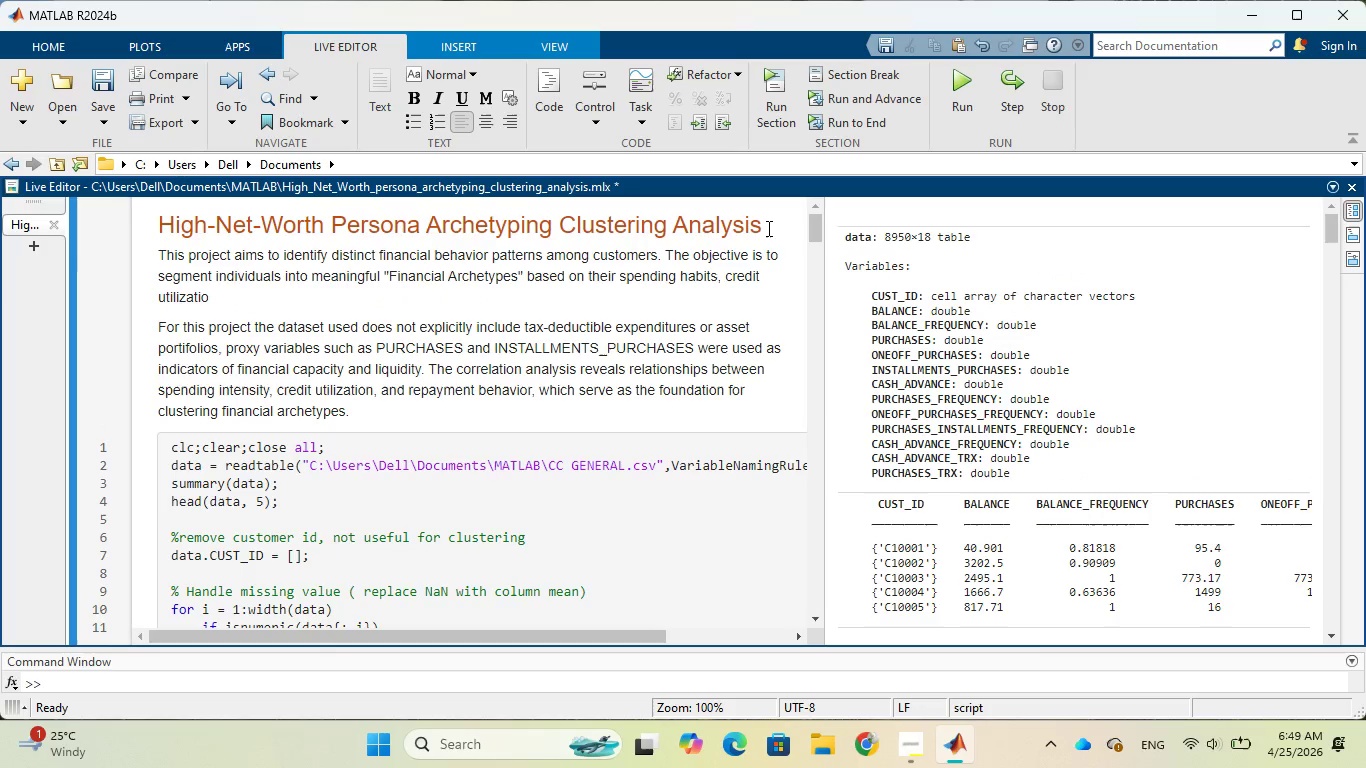 
wait(7.66)
 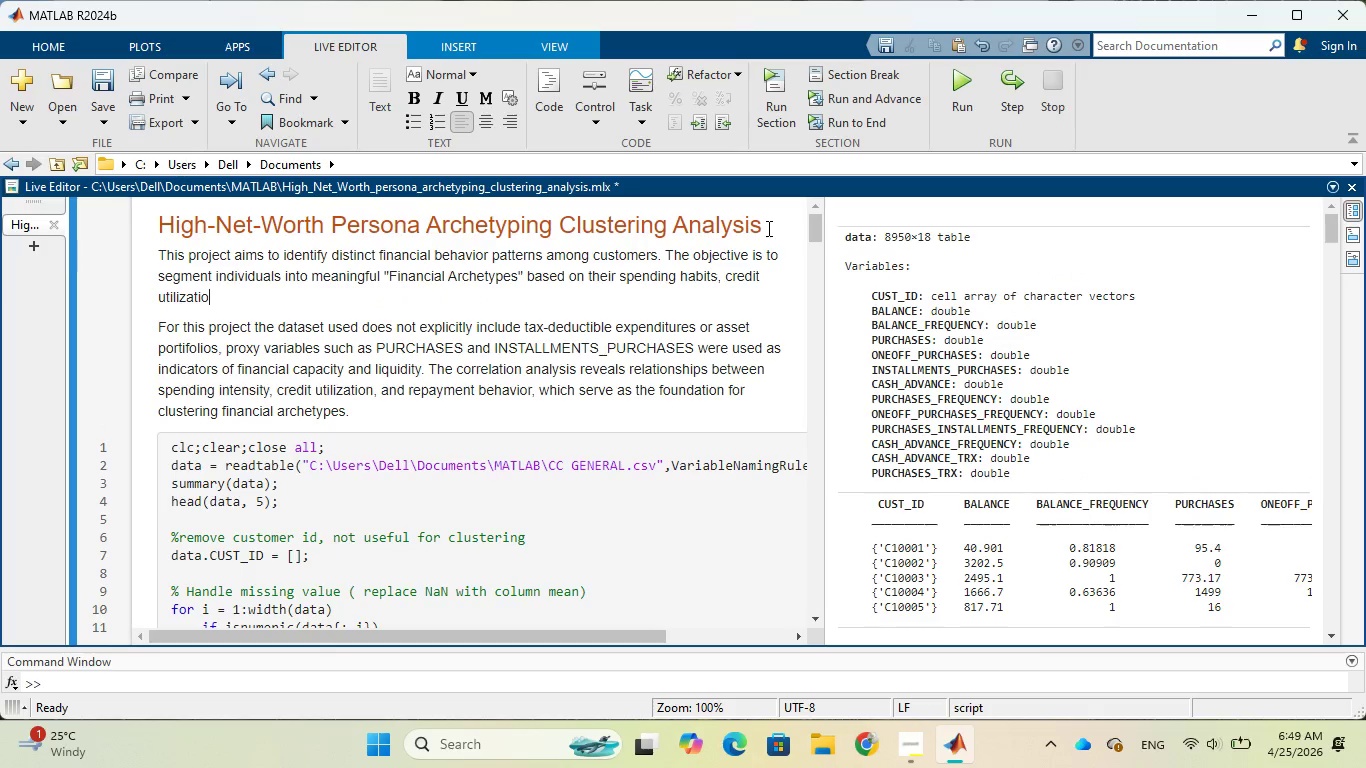 
type(n nad )
key(Backspace)
key(Backspace)
key(Backspace)
key(Backspace)
type(and )
 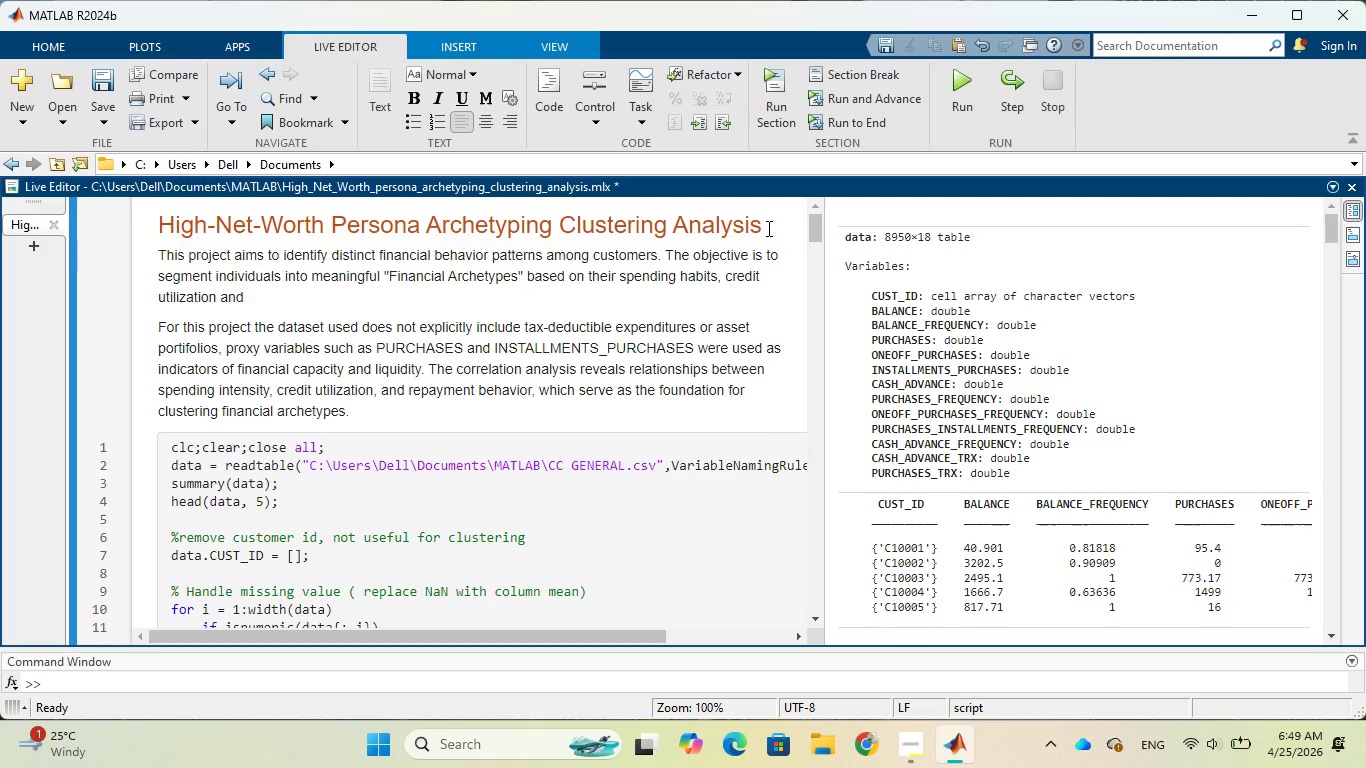 
wait(8.12)
 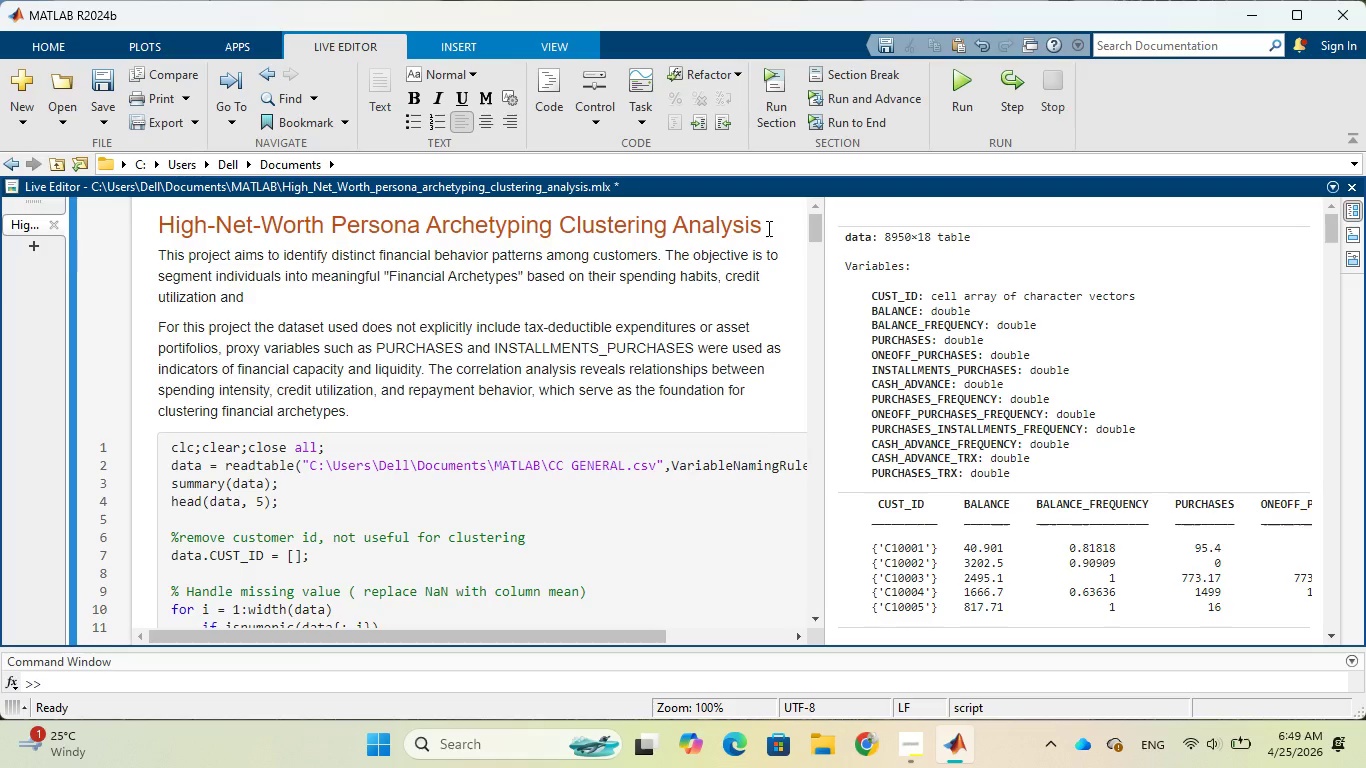 
type(repayment)
 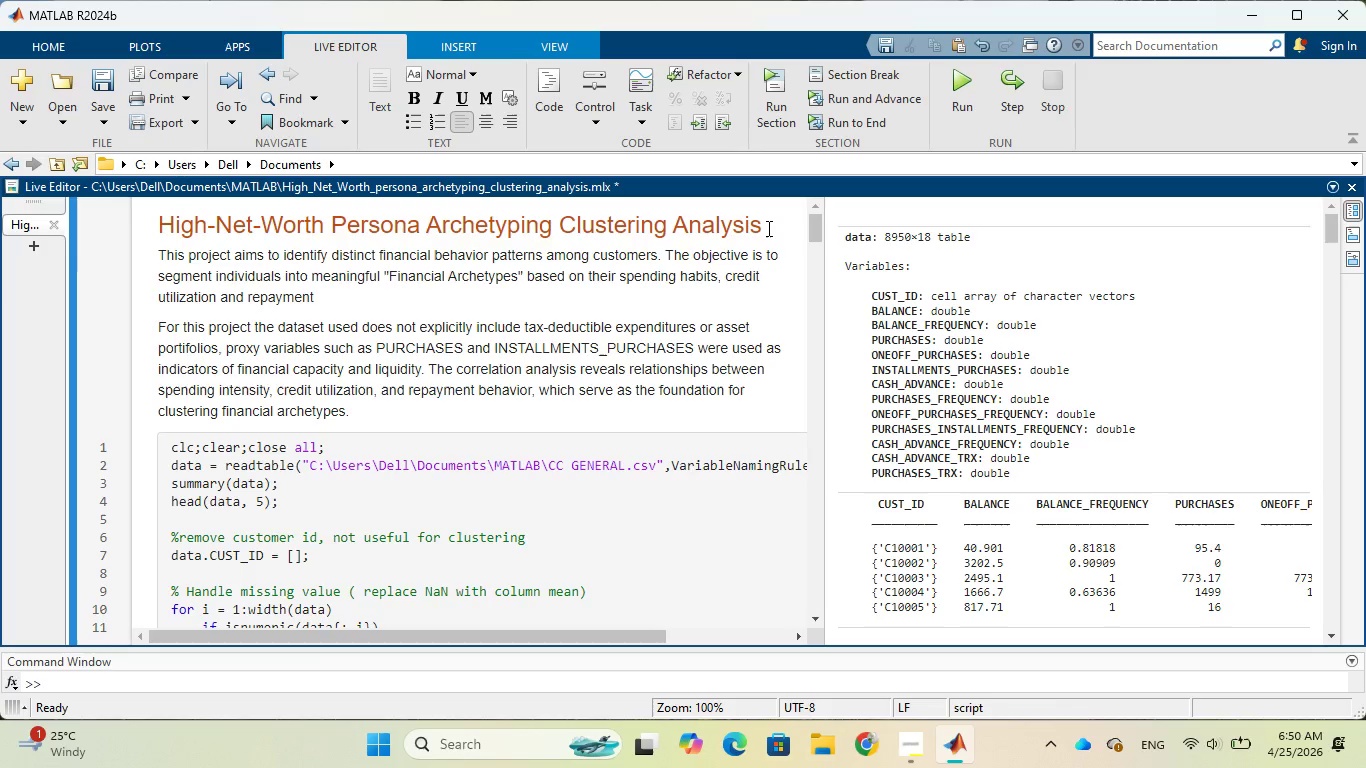 
wait(6.11)
 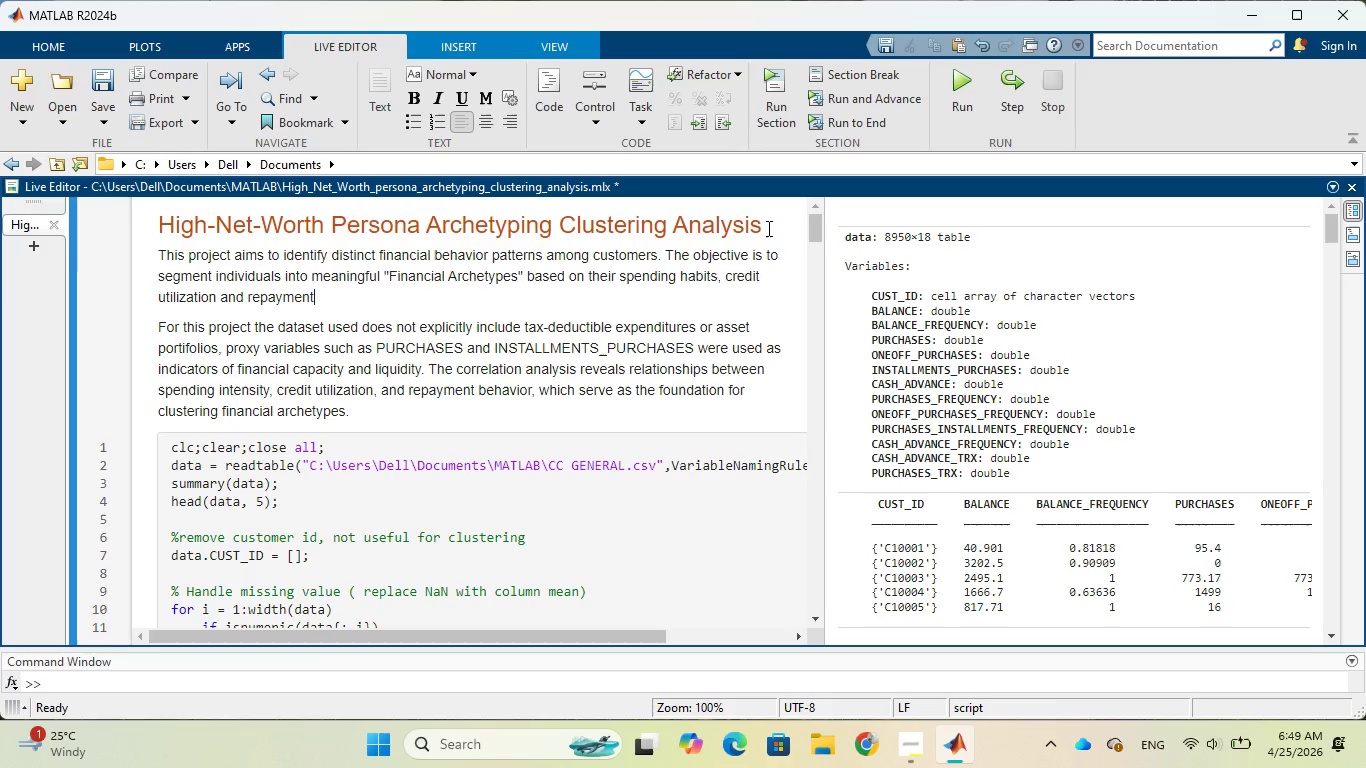 
type( behavior)
 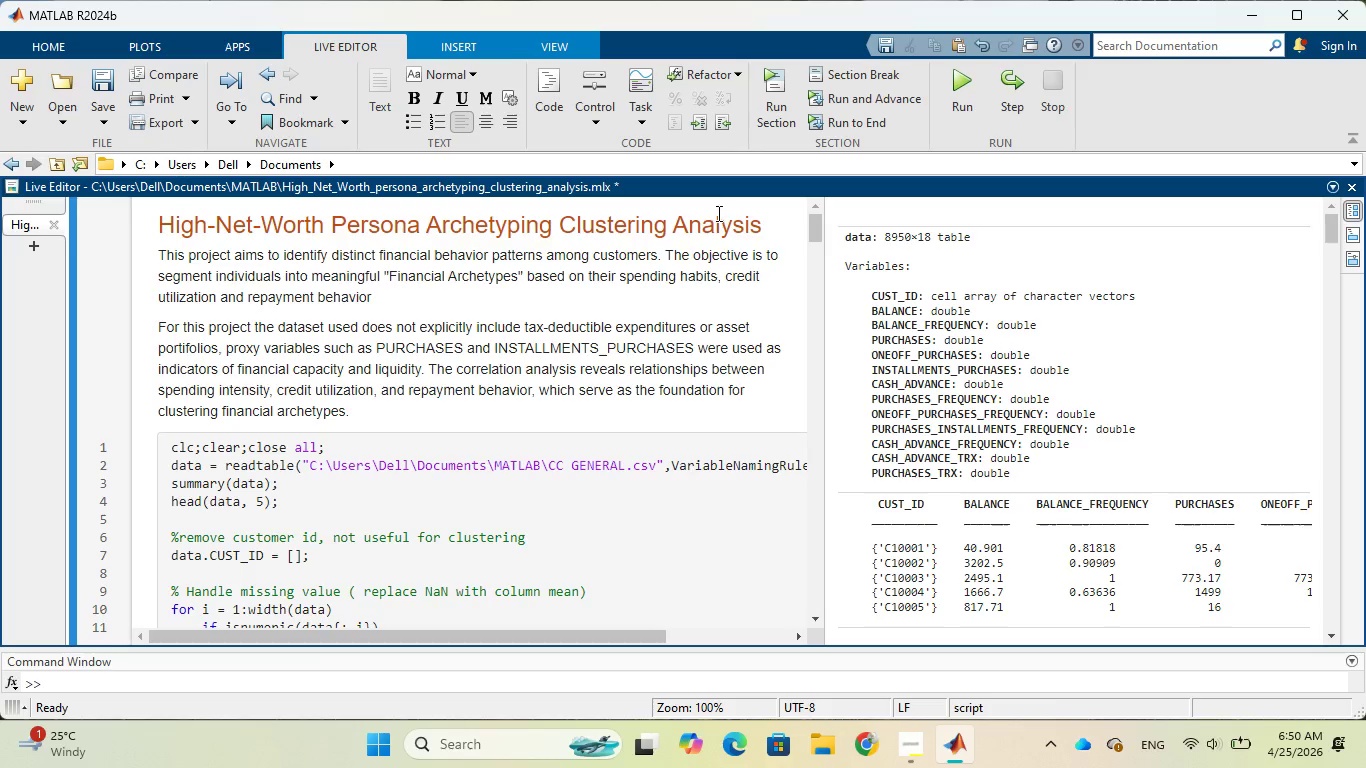 
scroll: coordinate [667, 249], scroll_direction: down, amount: 1.0
 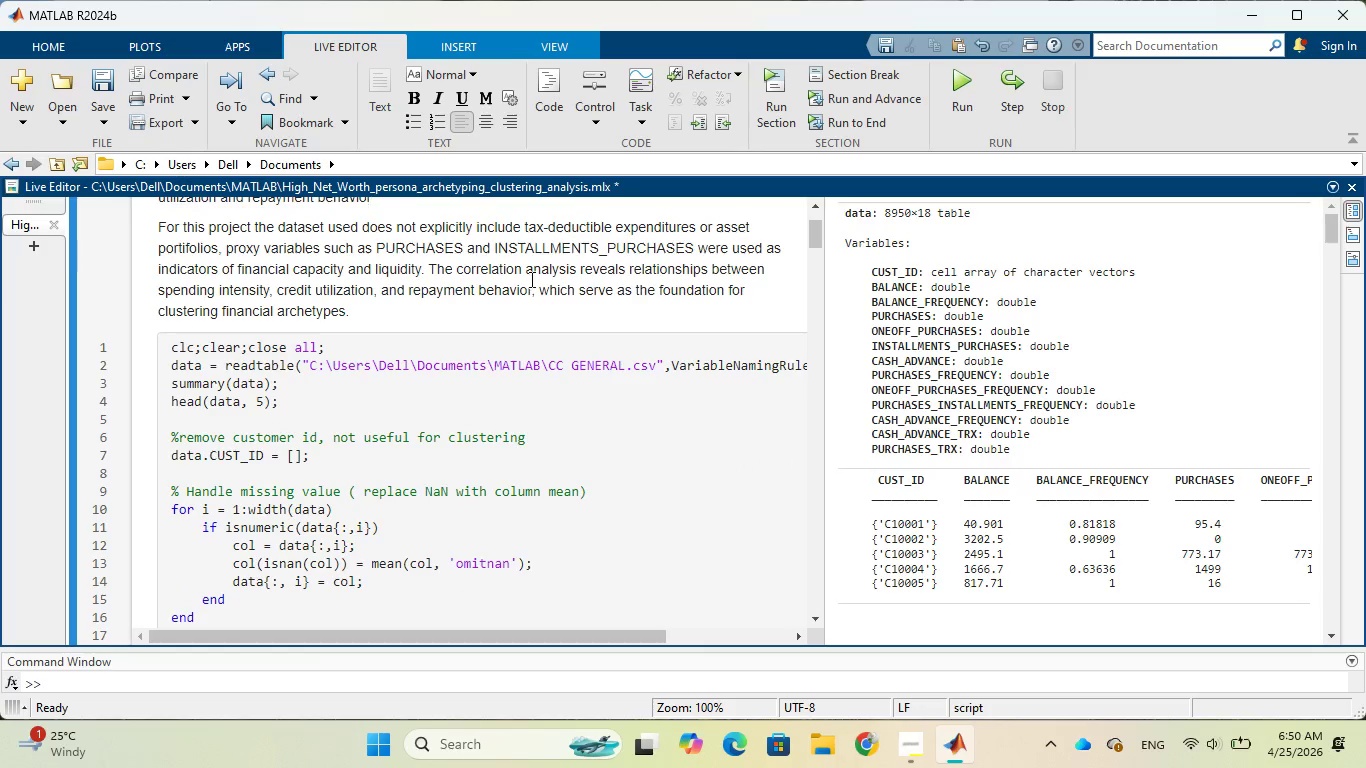 
scroll: coordinate [528, 276], scroll_direction: up, amount: 3.0
 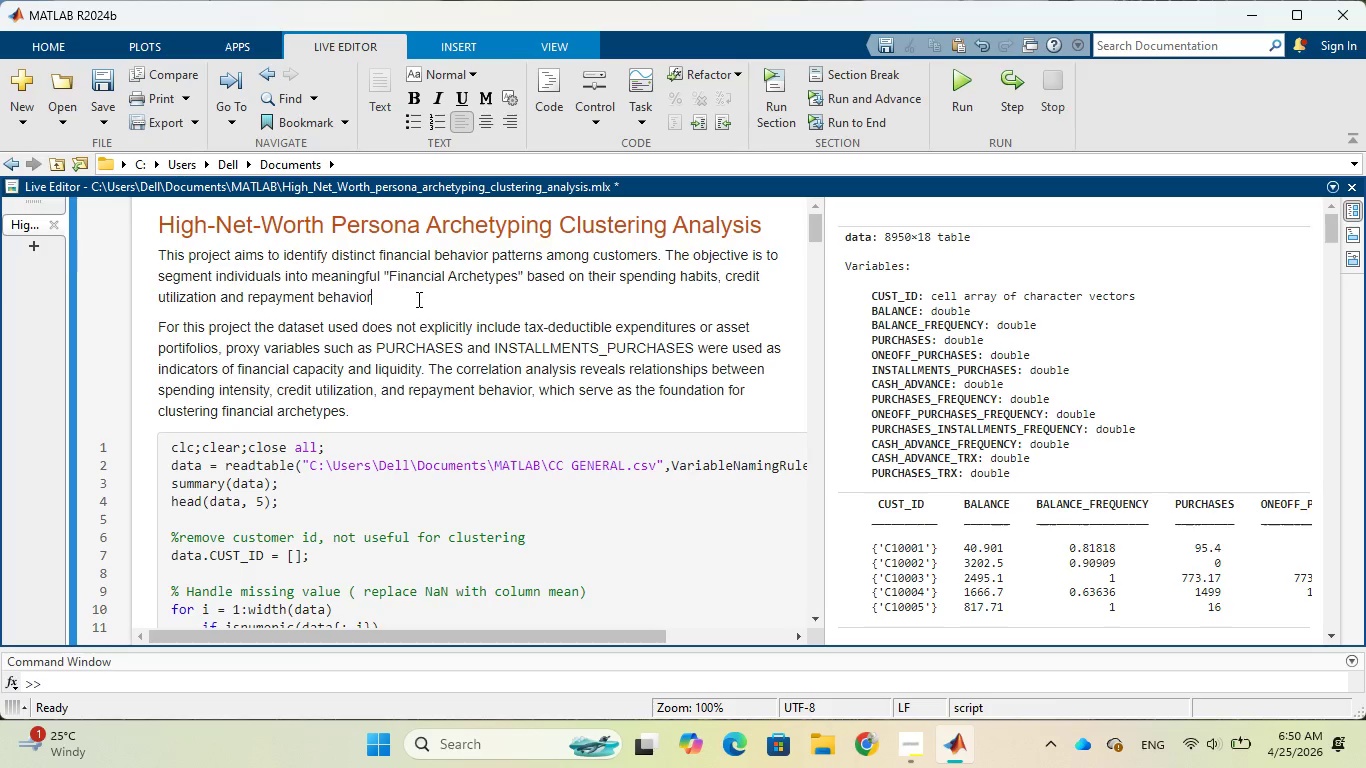 
wait(5.05)
 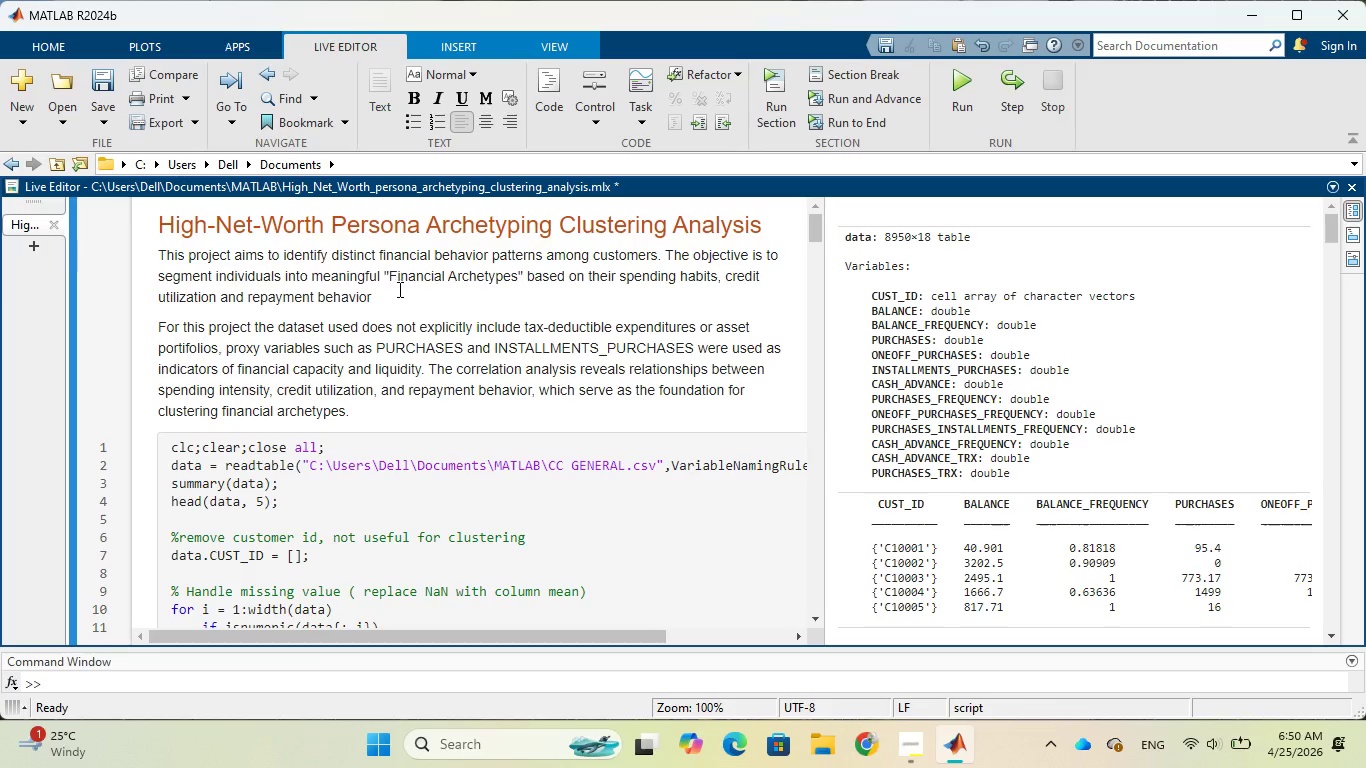 
type(. These)
 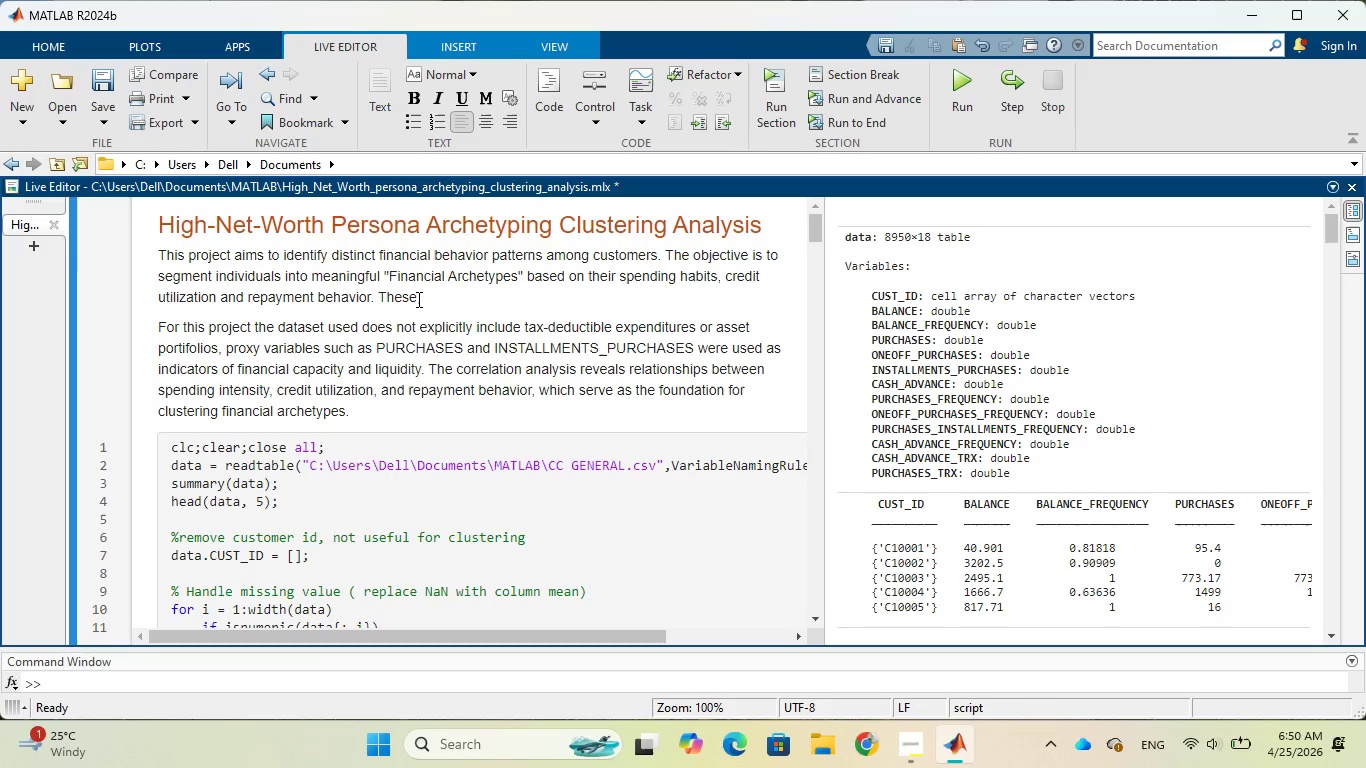 
wait(5.86)
 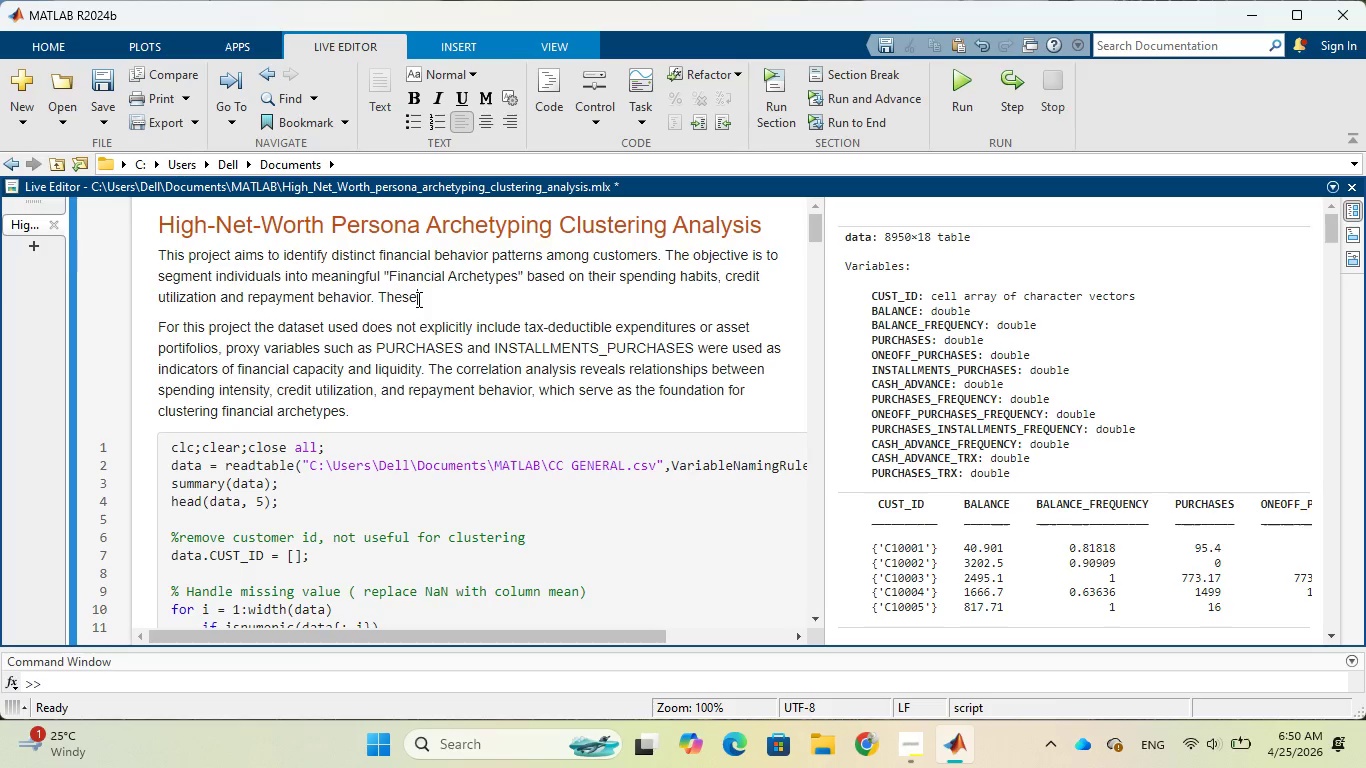 
type( archetypes can support)
 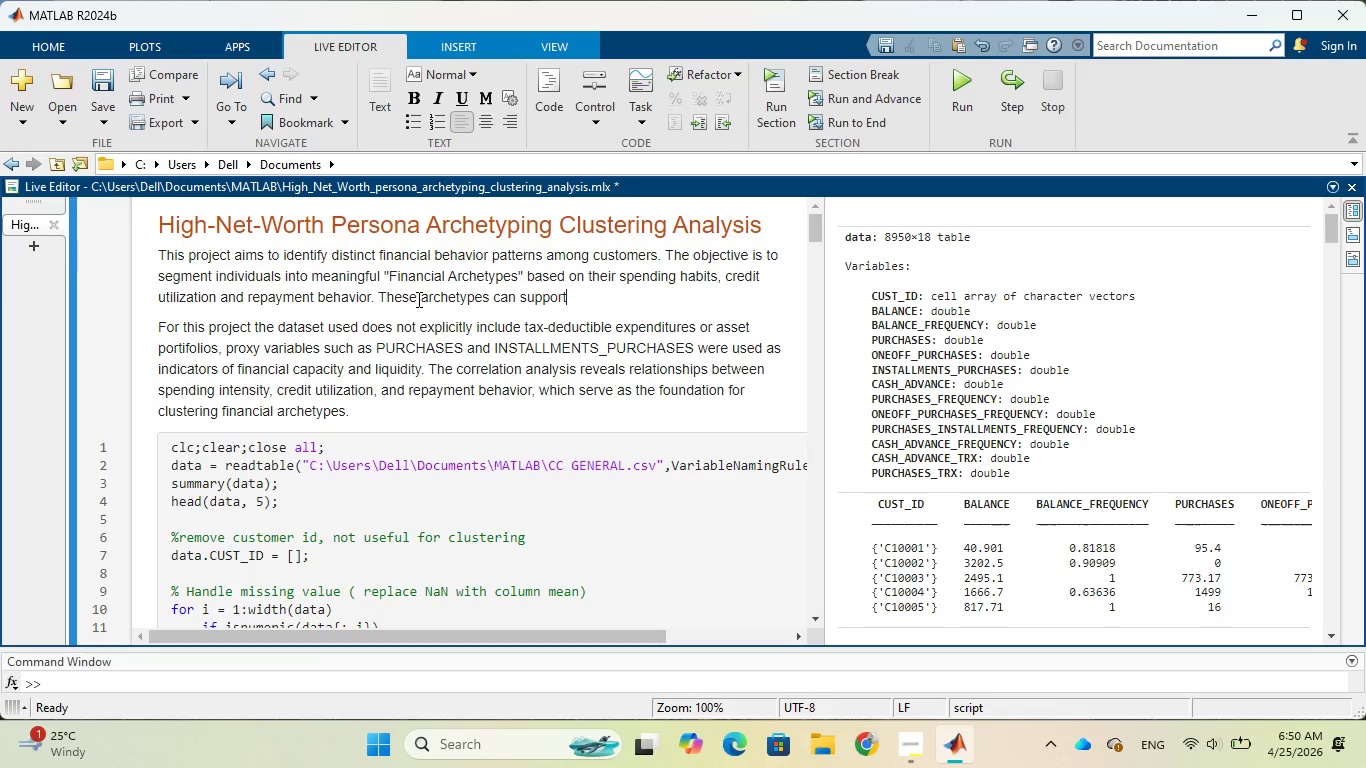 
type( target)
 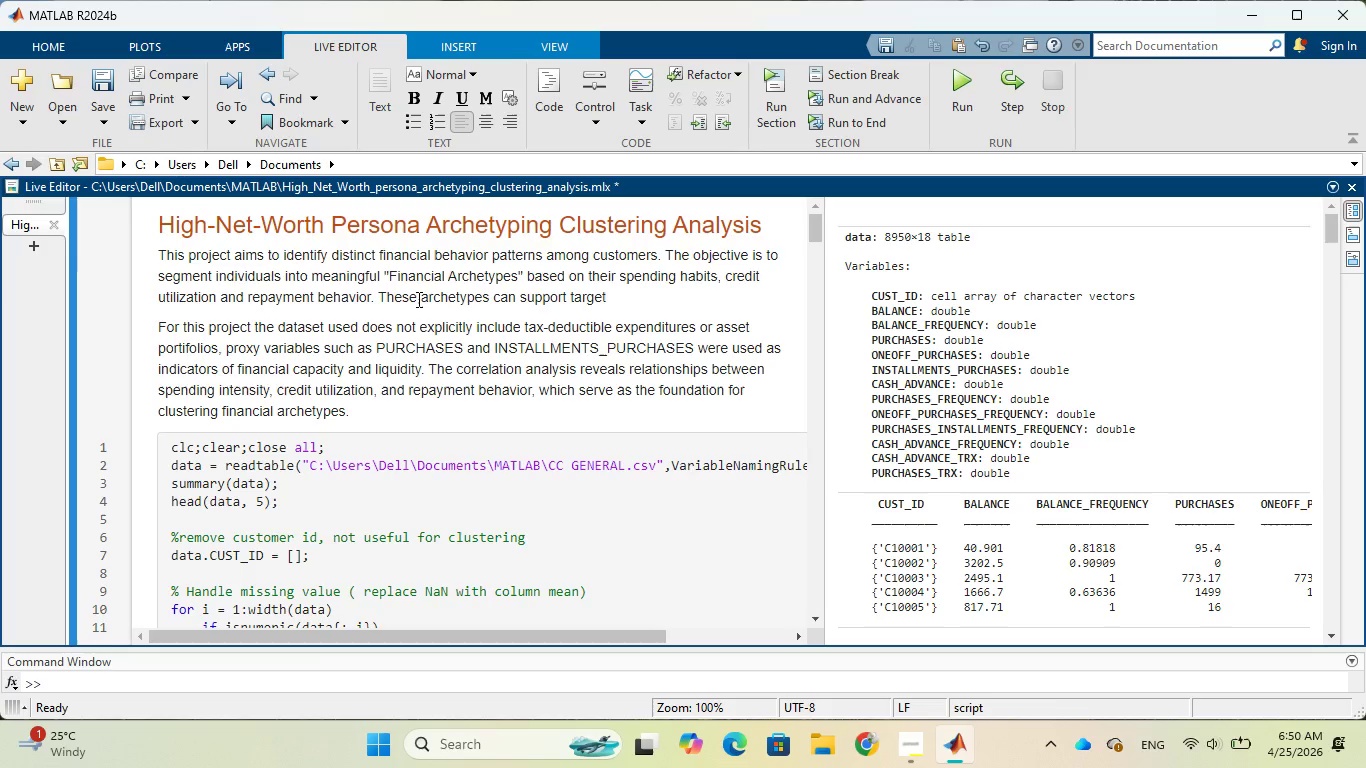 
key(E)
 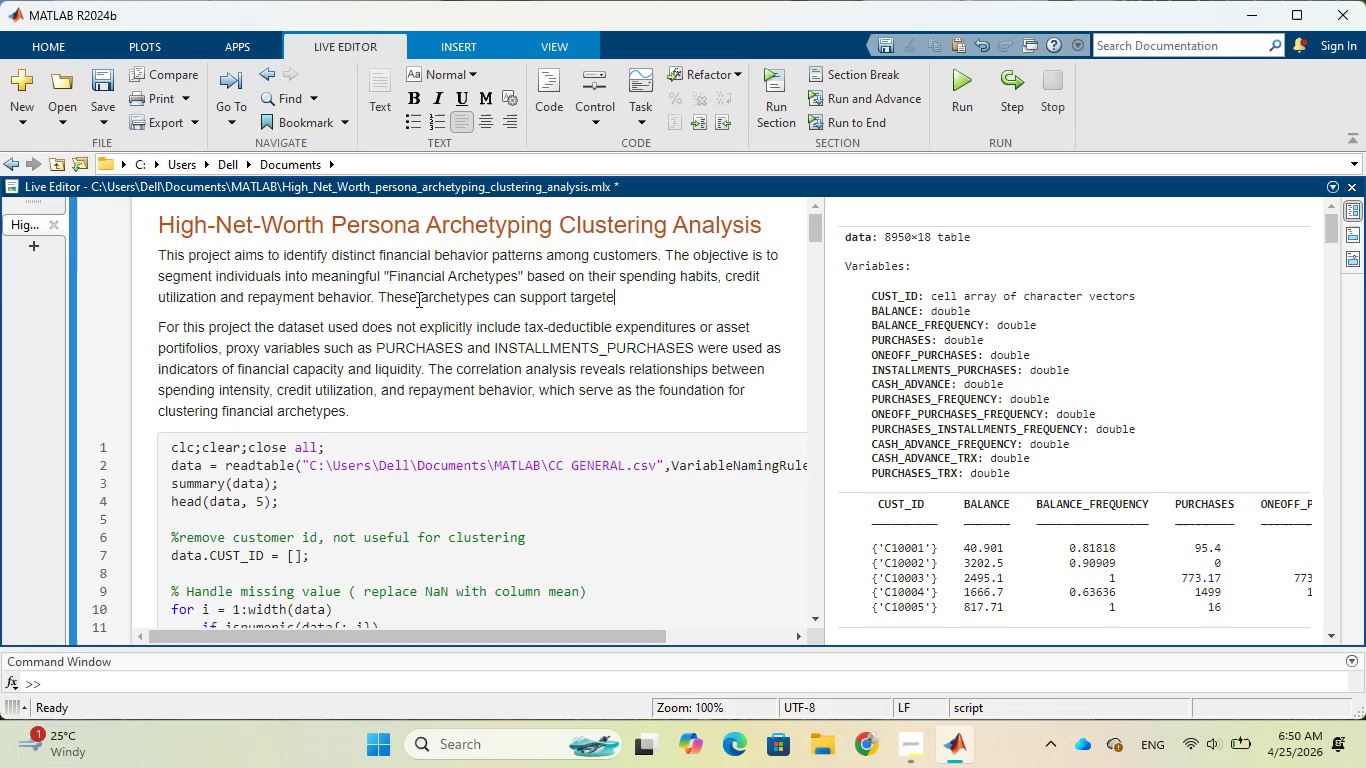 
wait(5.06)
 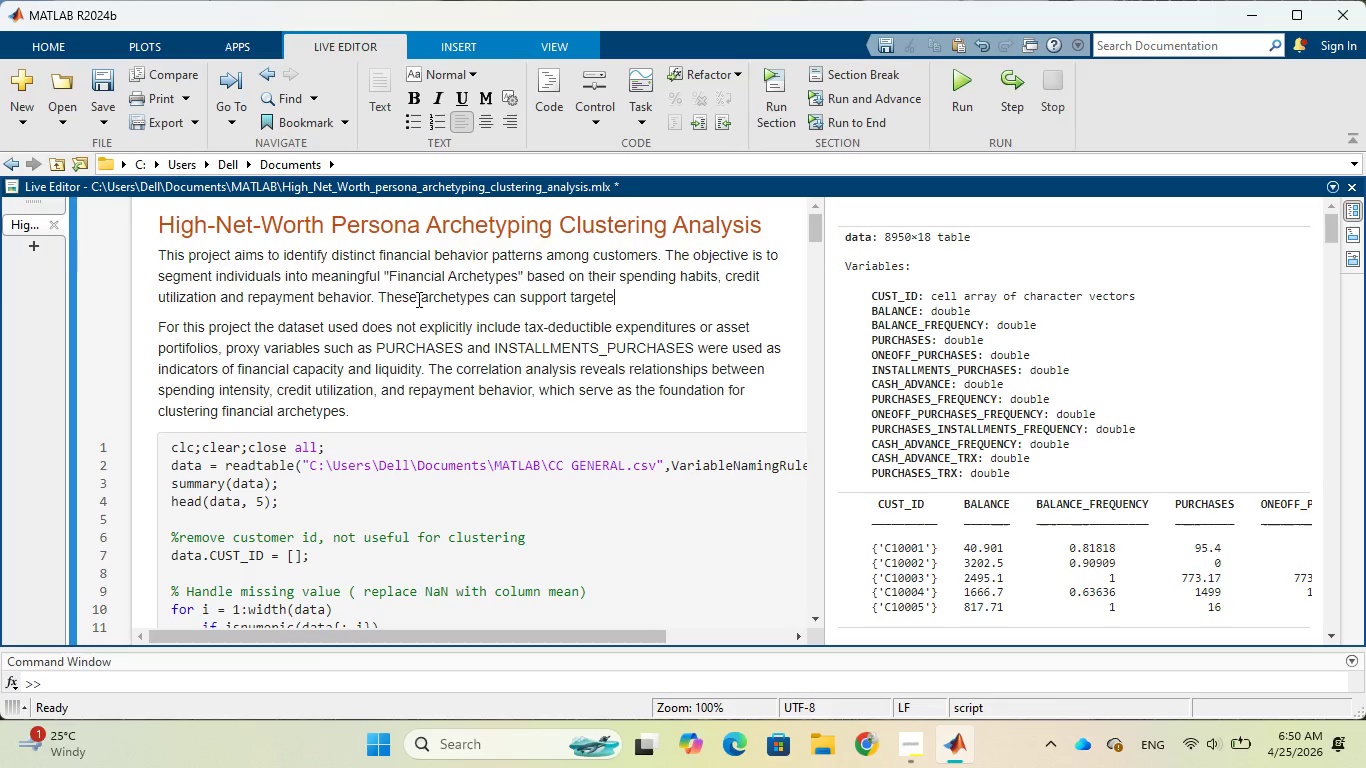 
key(D)
 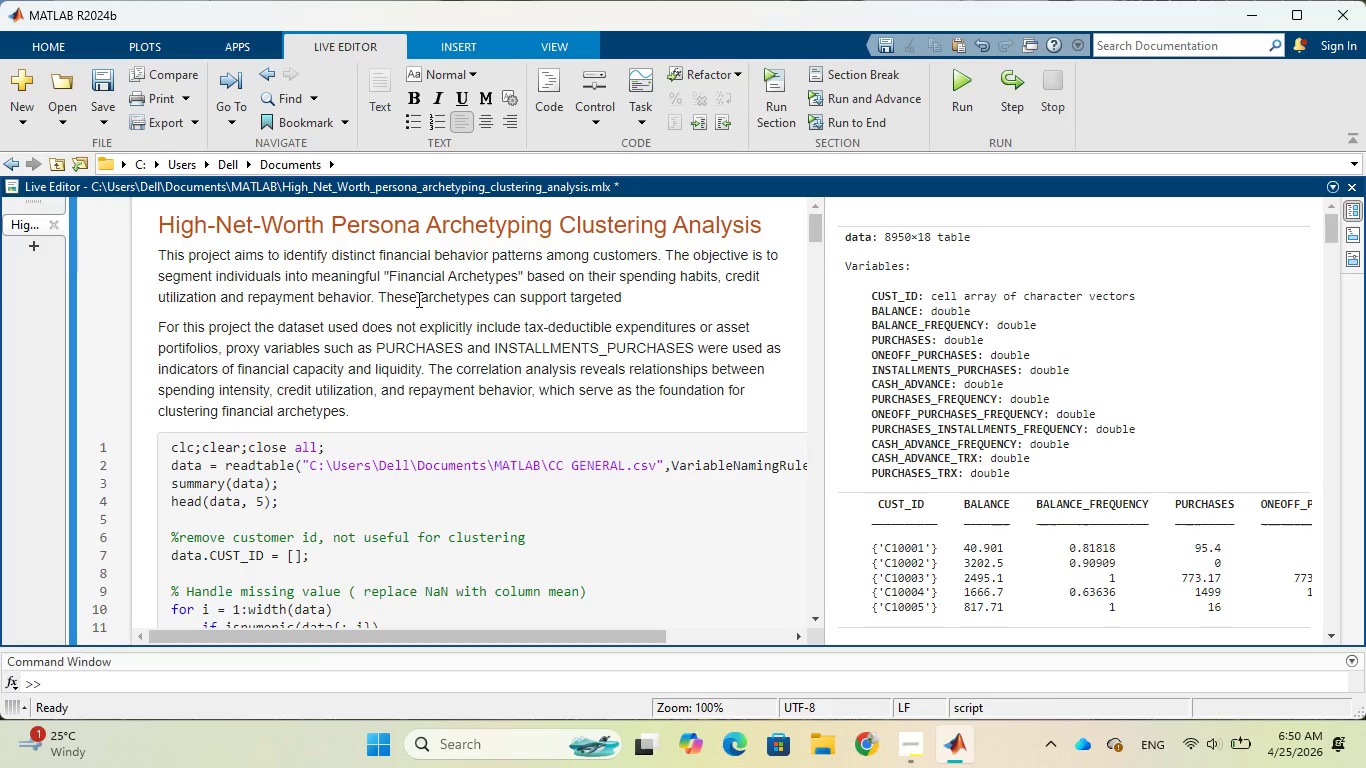 
wait(5.94)
 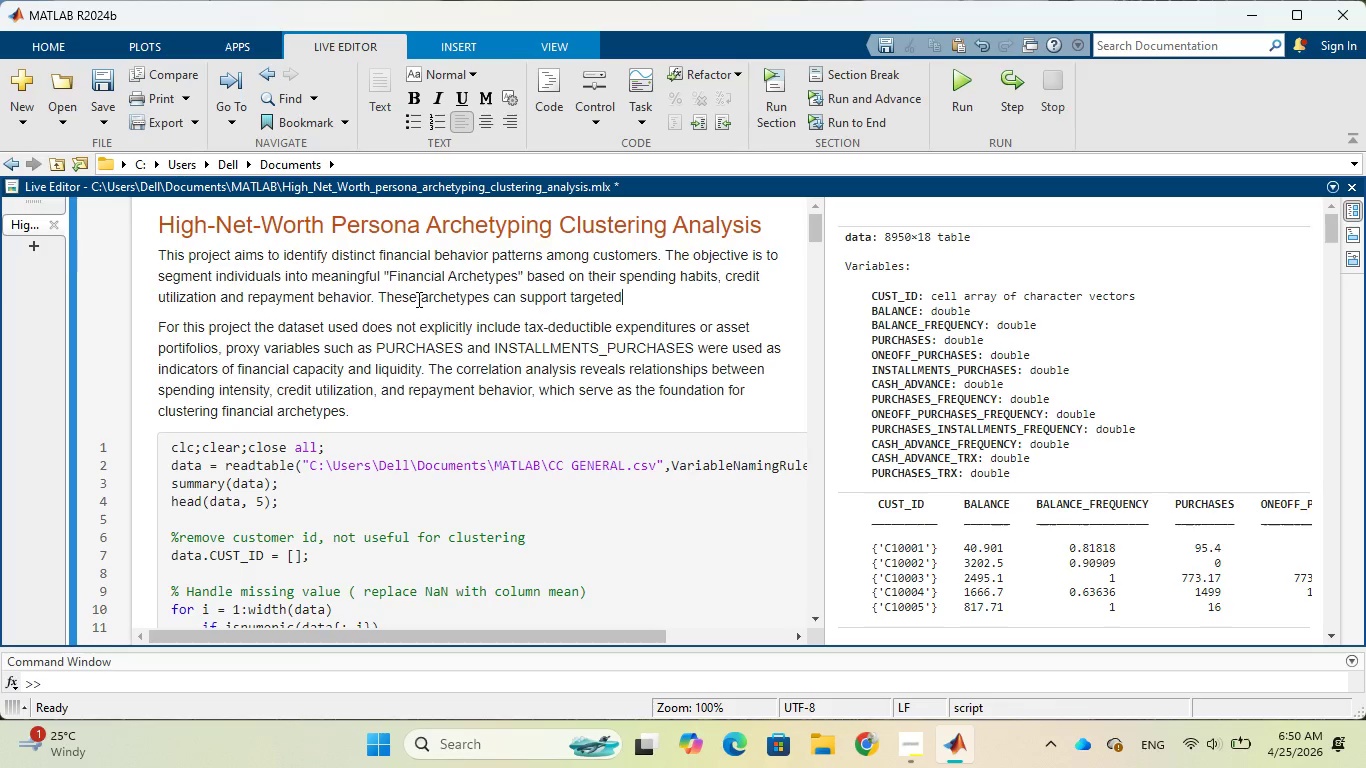 
type( financial advisory)
 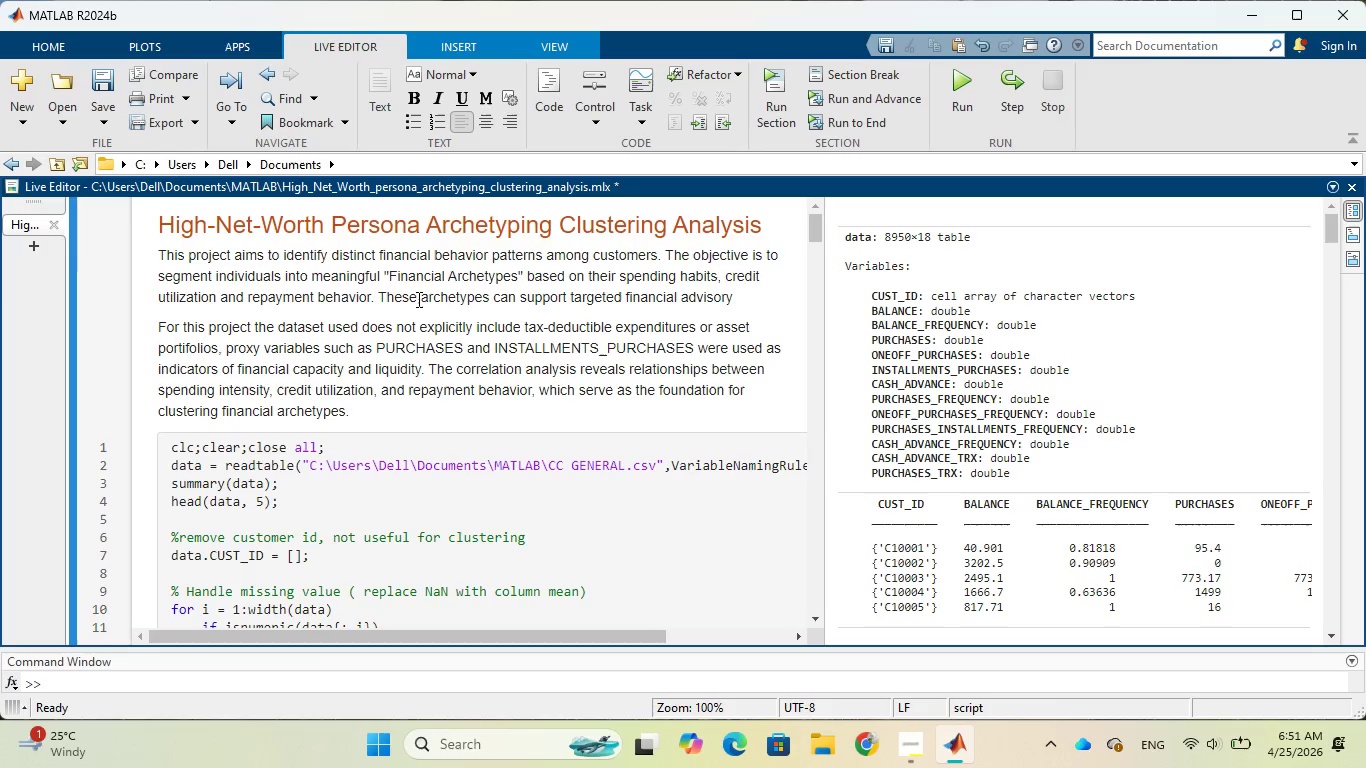 
wait(10.91)
 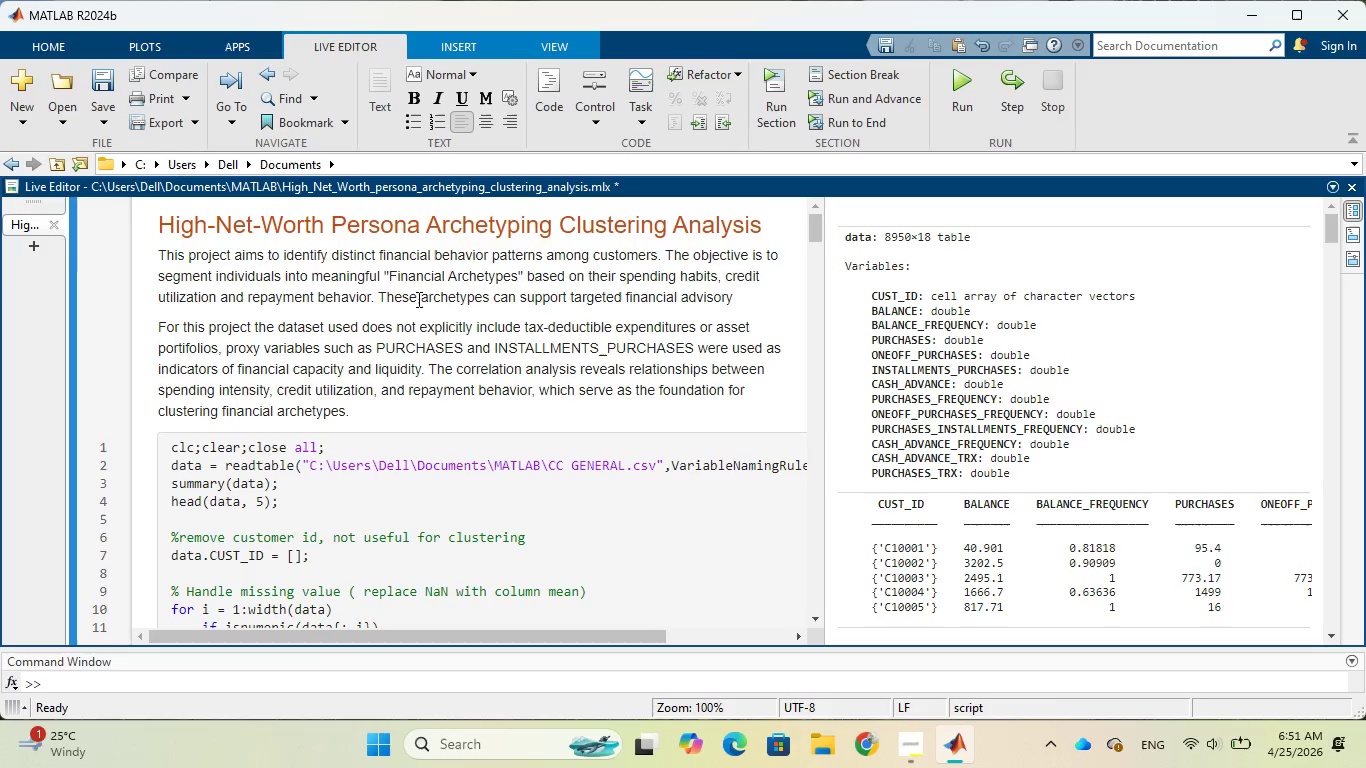 
type( strategis )
 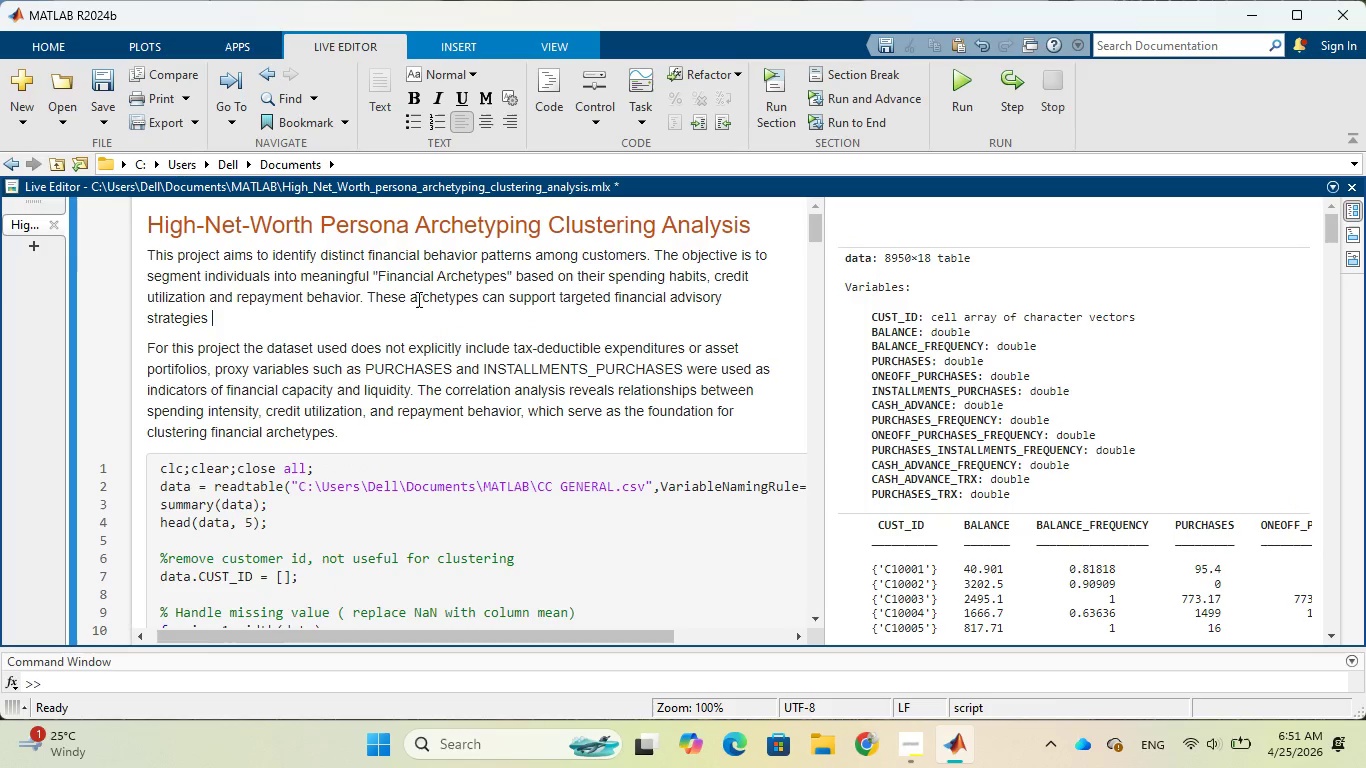 
wait(5.67)
 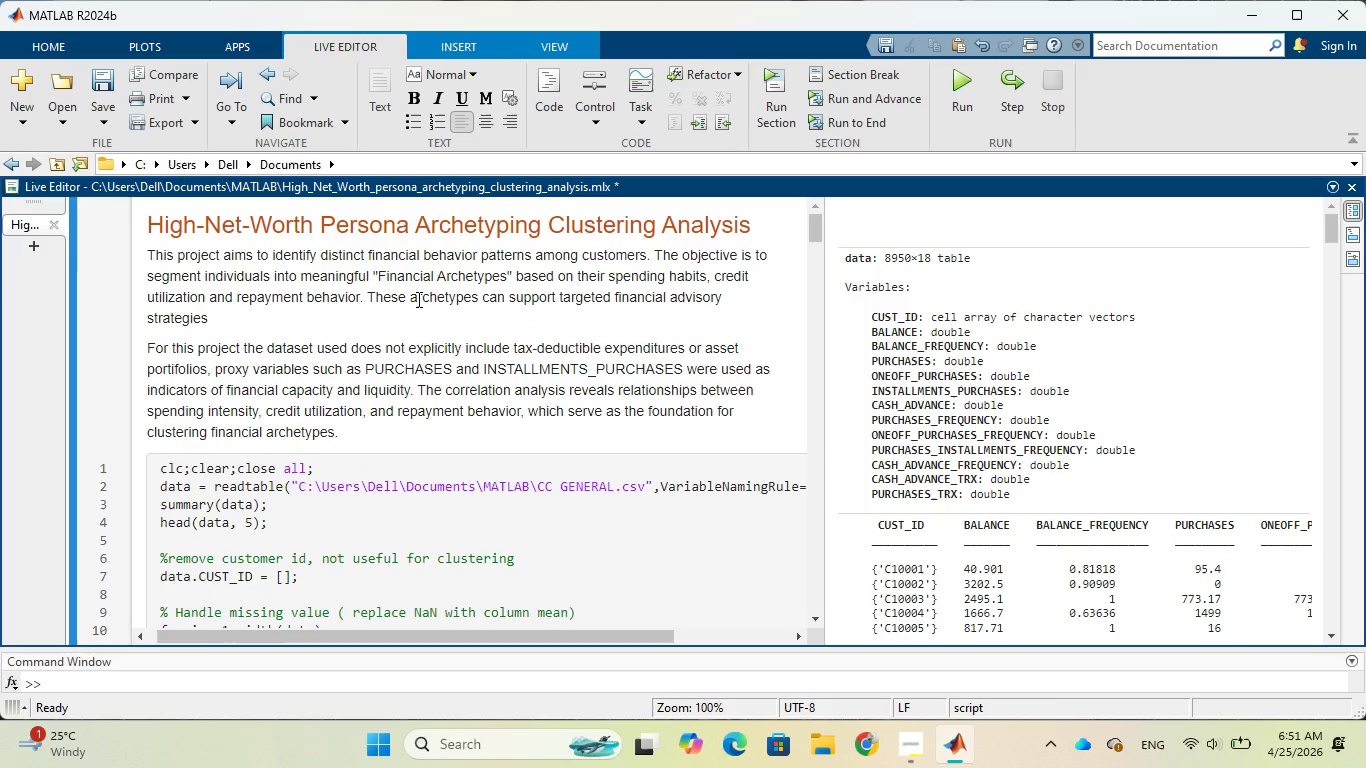 
key(Backspace)
type(, particularly for high - value client identification)
 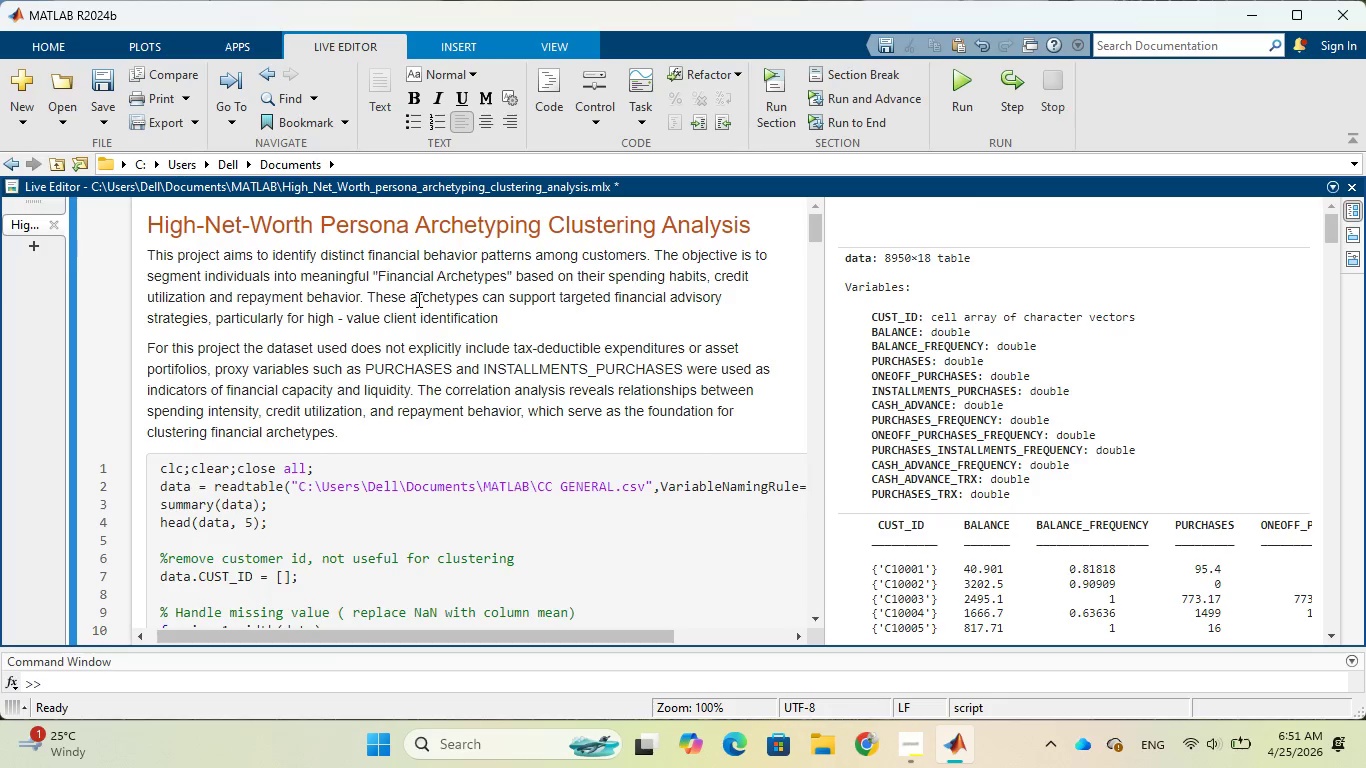 
wait(8.45)
 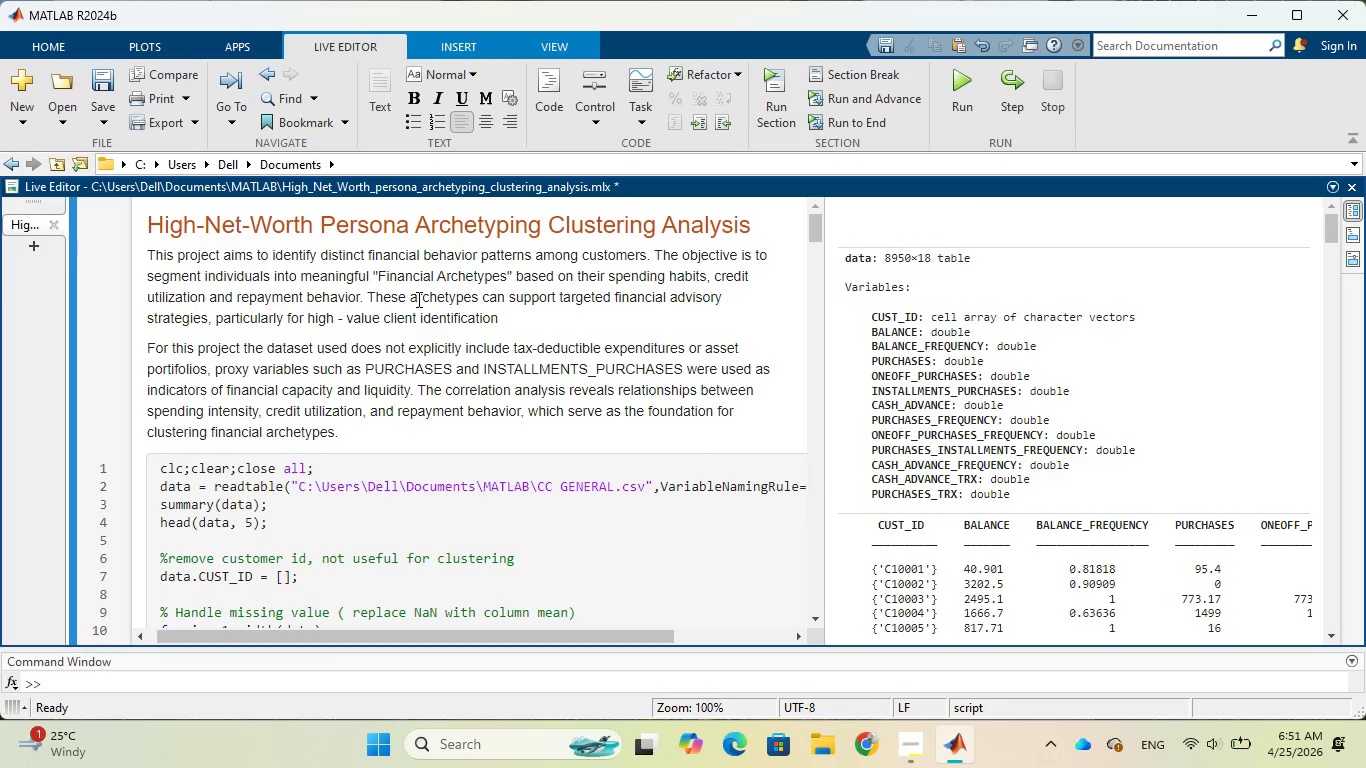 
key(Period)
 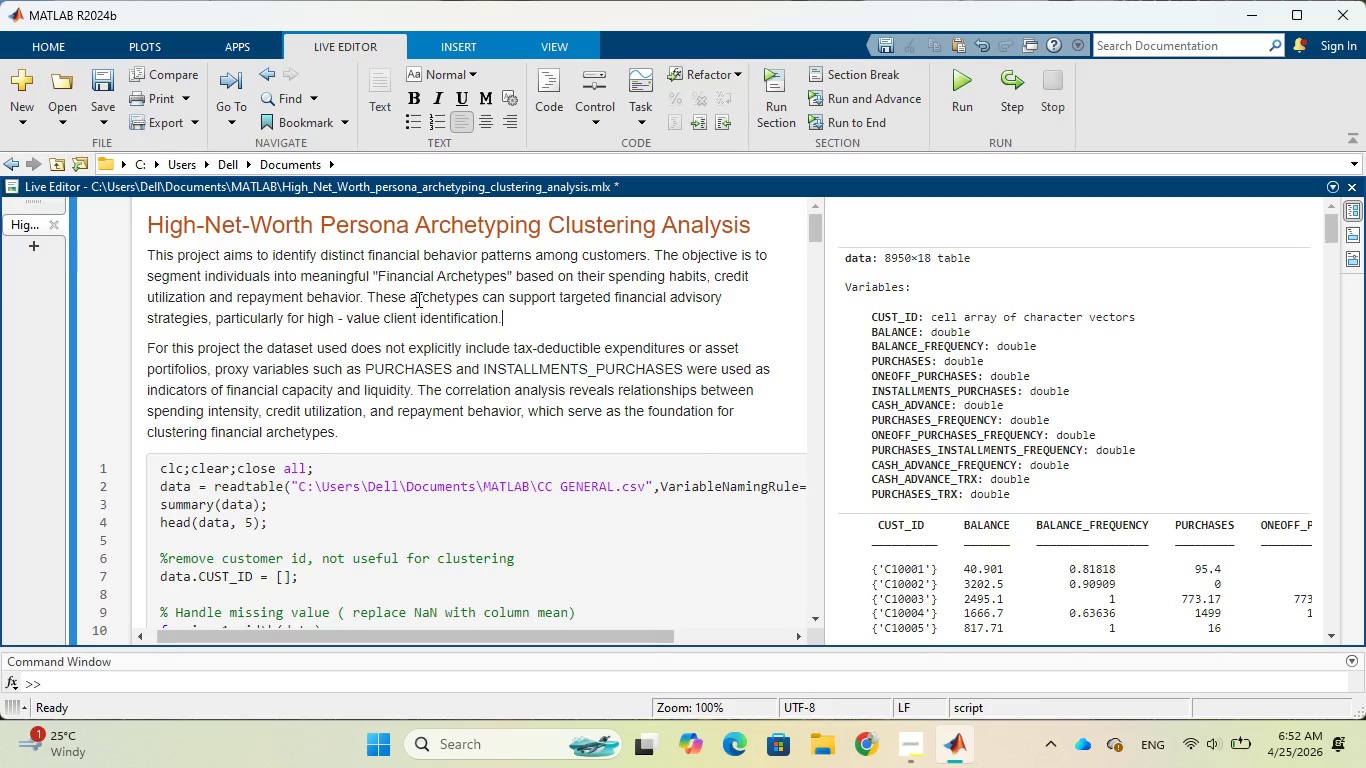 
key(Enter)
 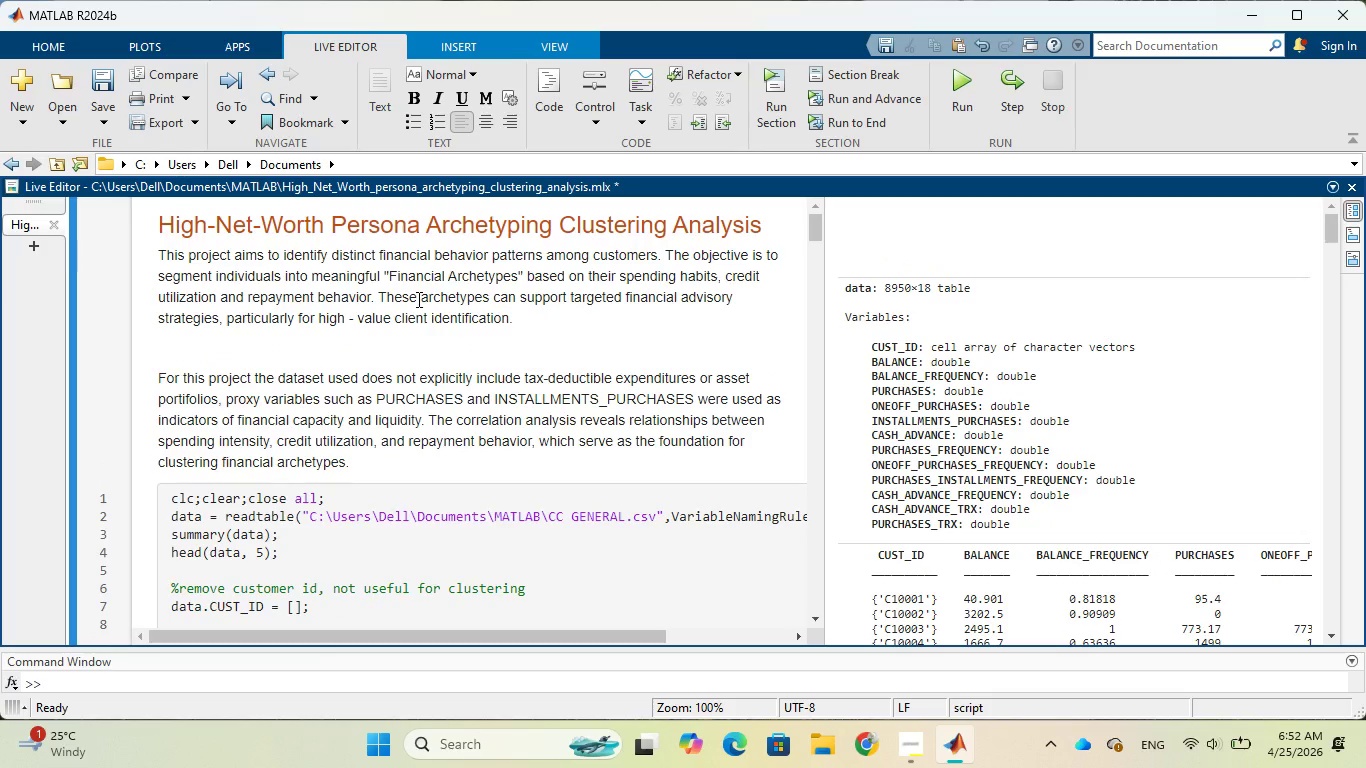 
type(THE DATASET USED IN THIS)
 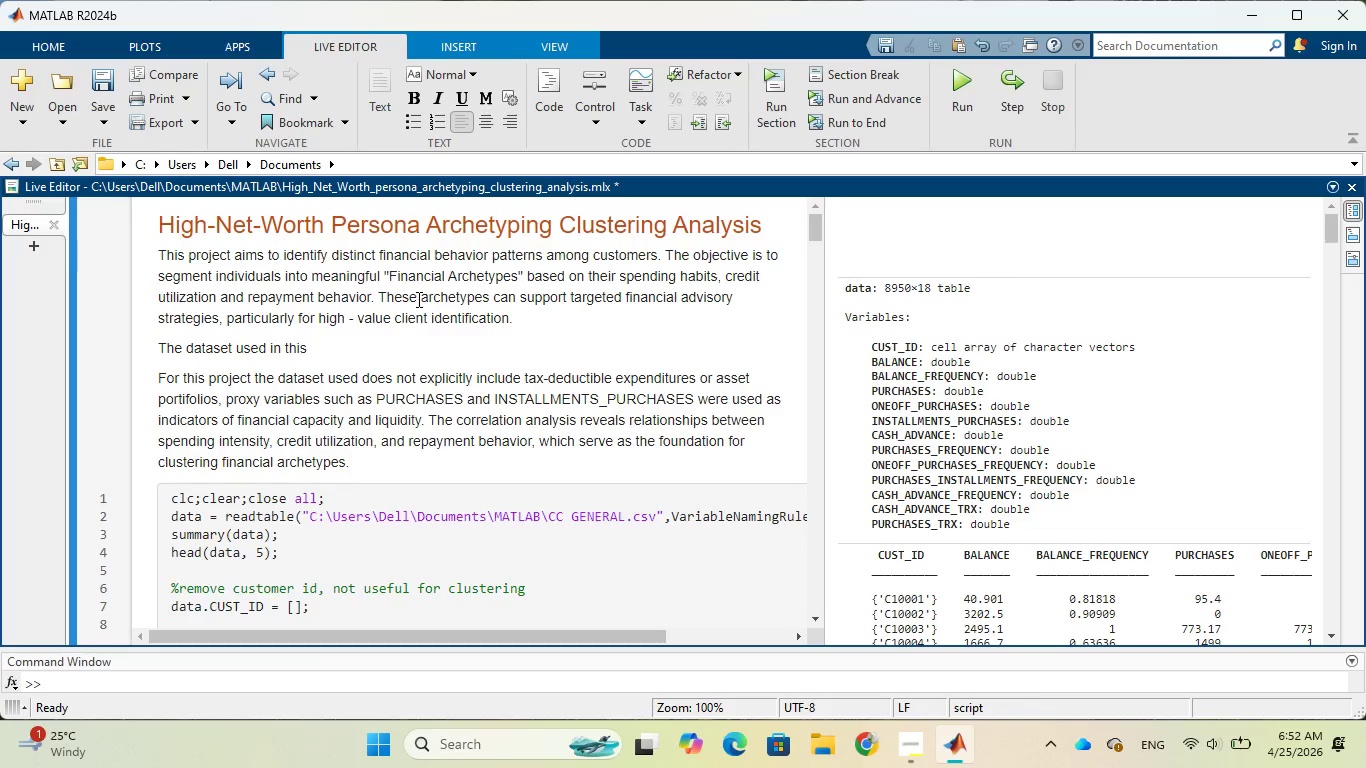 
hold_key(key=CapsLock, duration=0.38)
 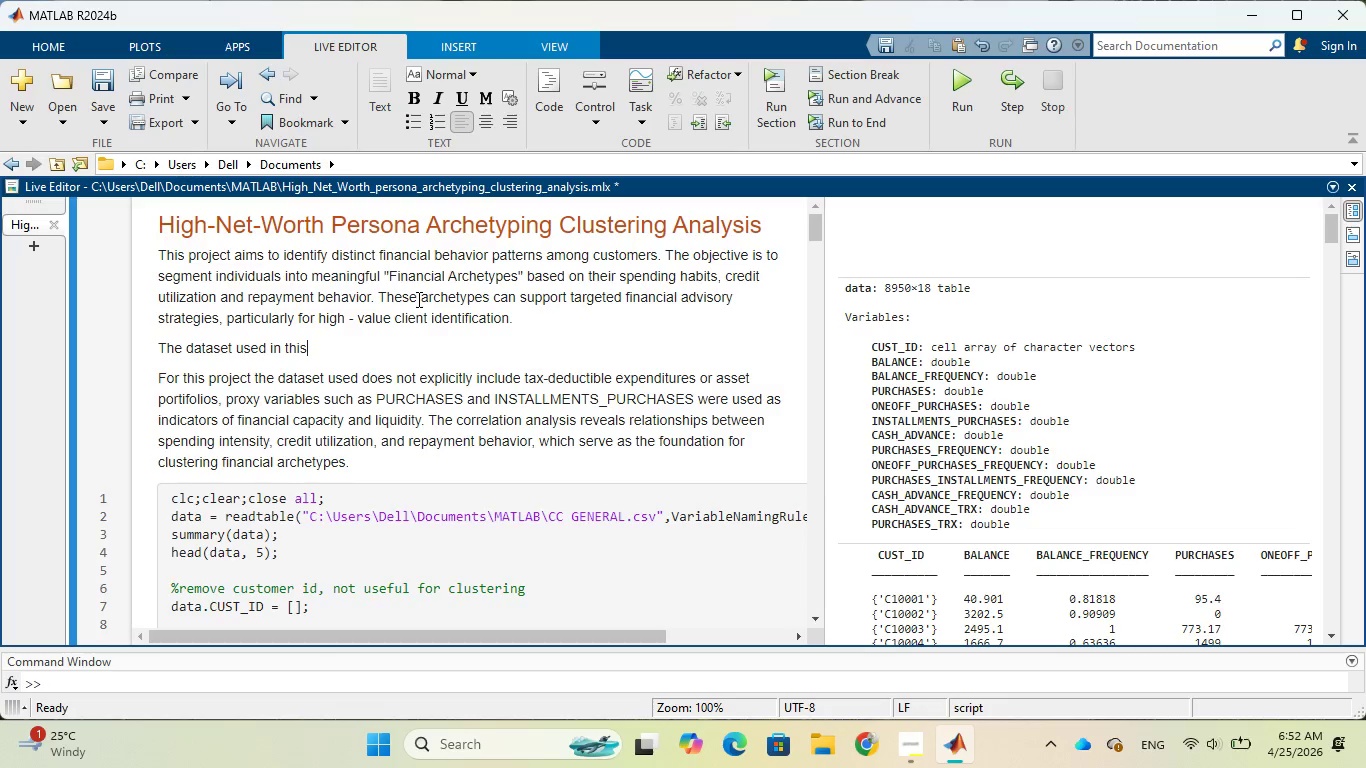 
wait(8.58)
 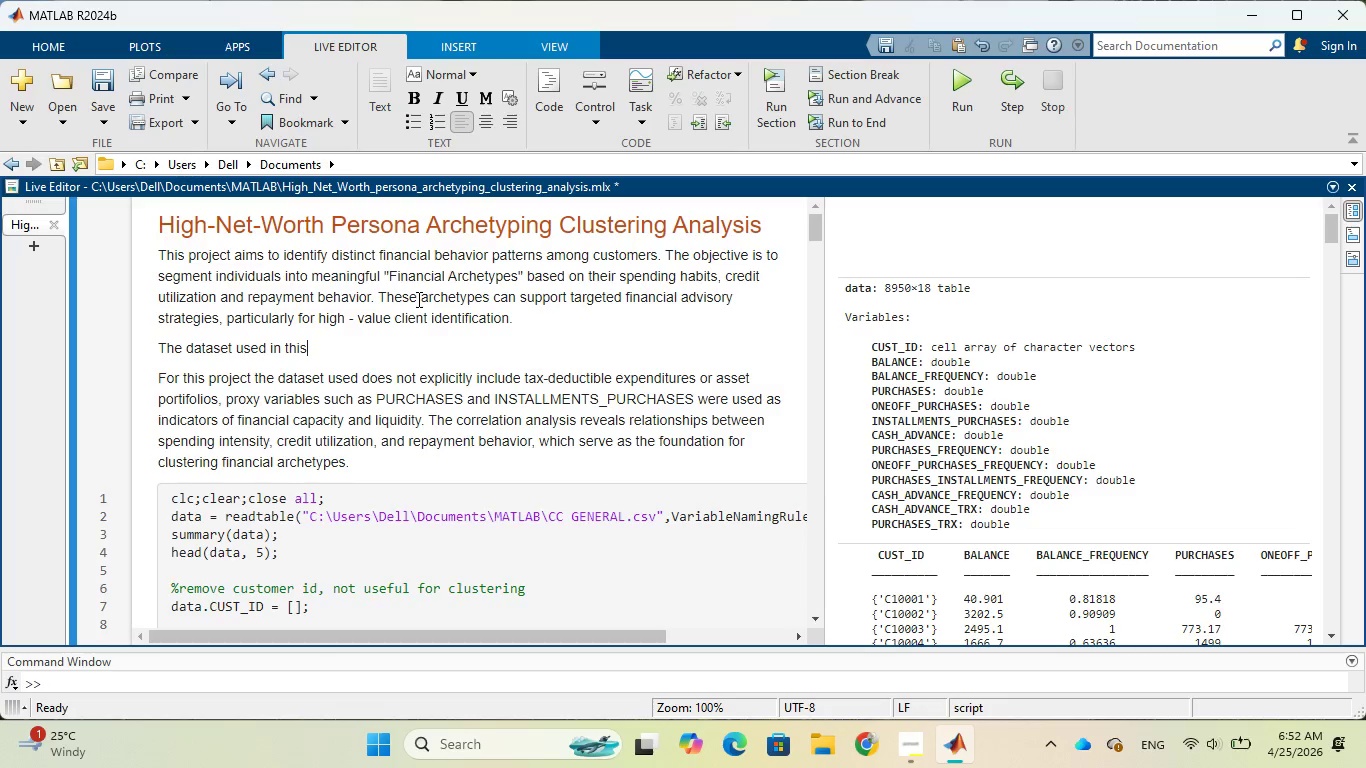 
type( analysis is a publicly )
 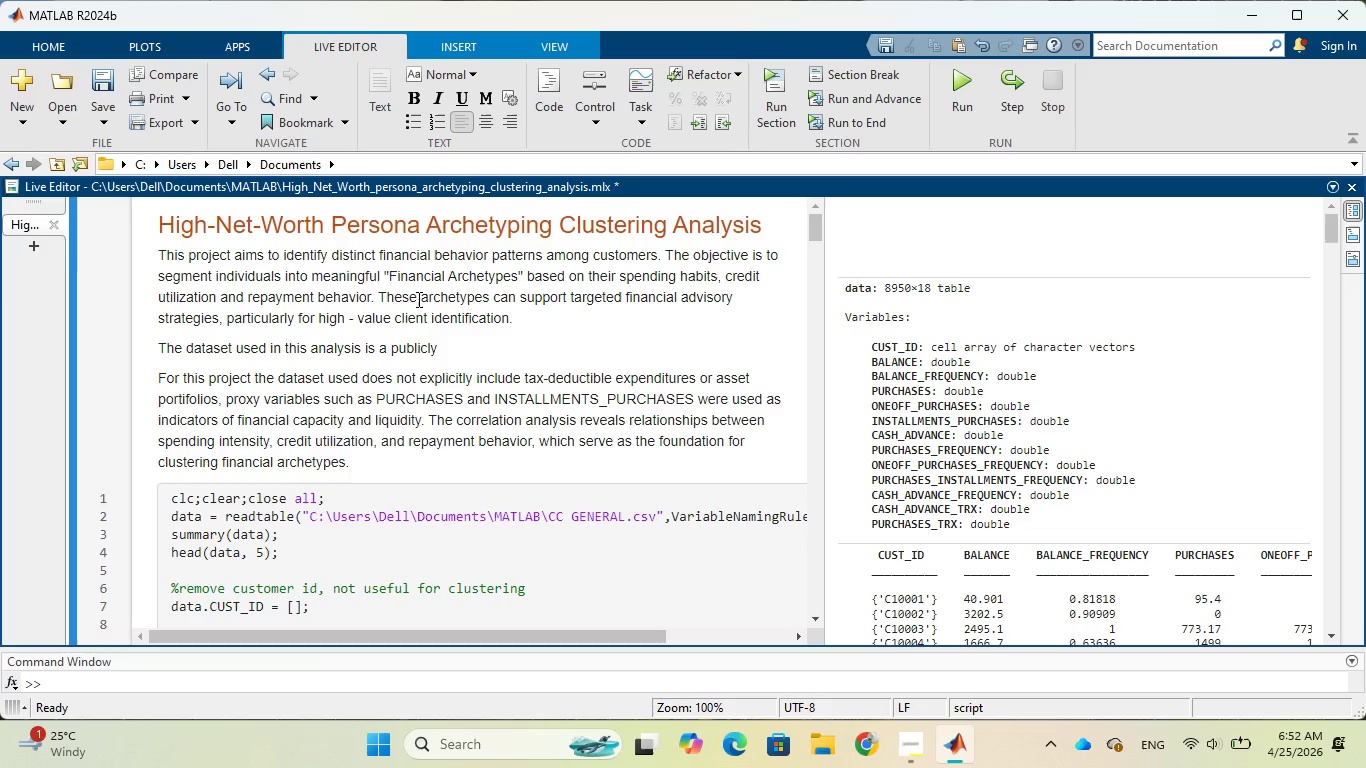 
wait(8.12)
 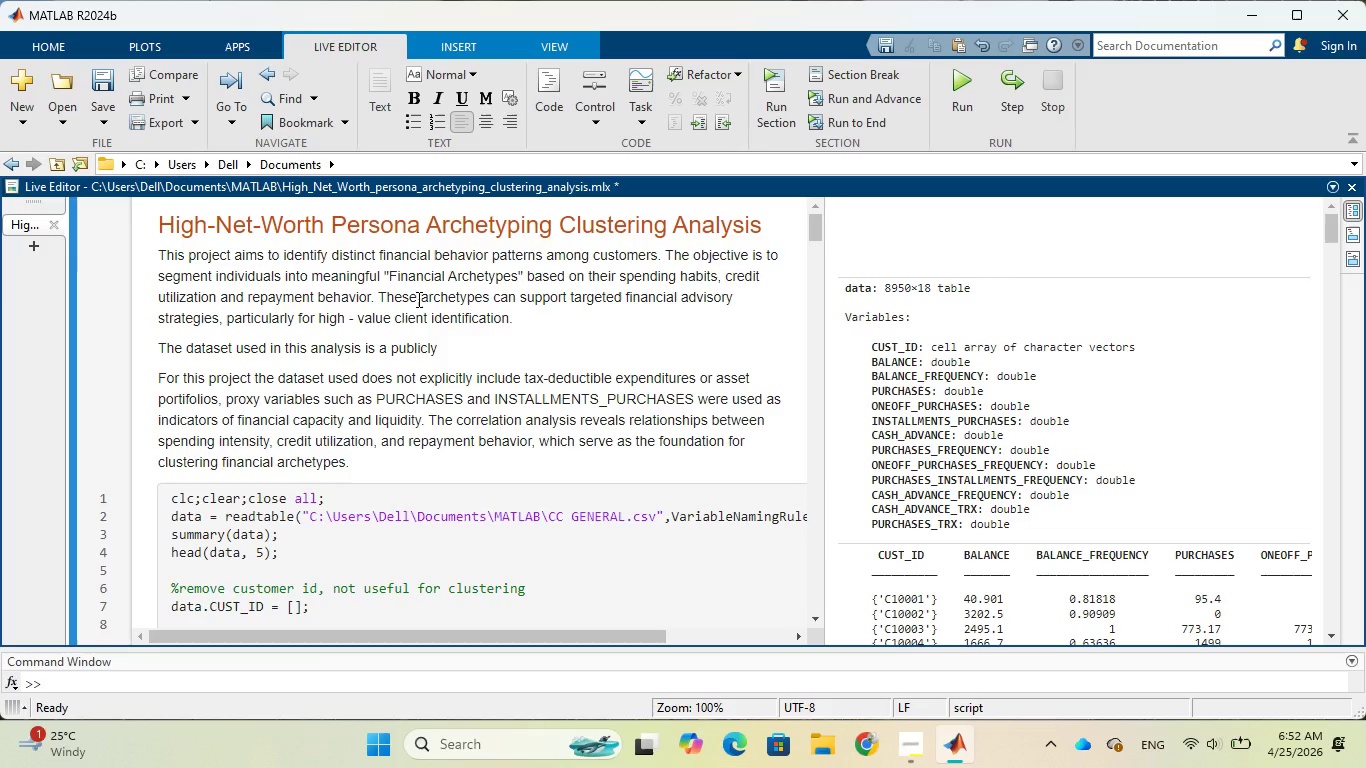 
type(available credit card )
 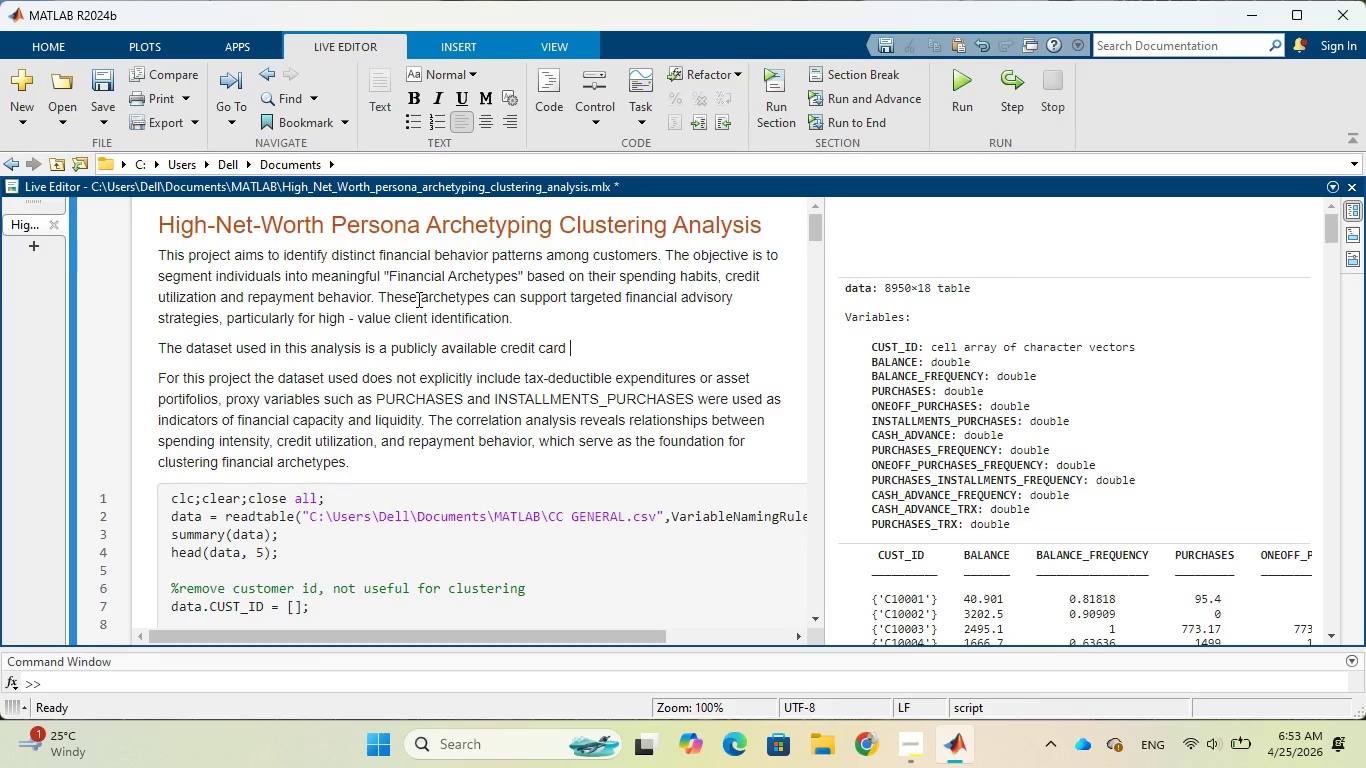 
wait(10.06)
 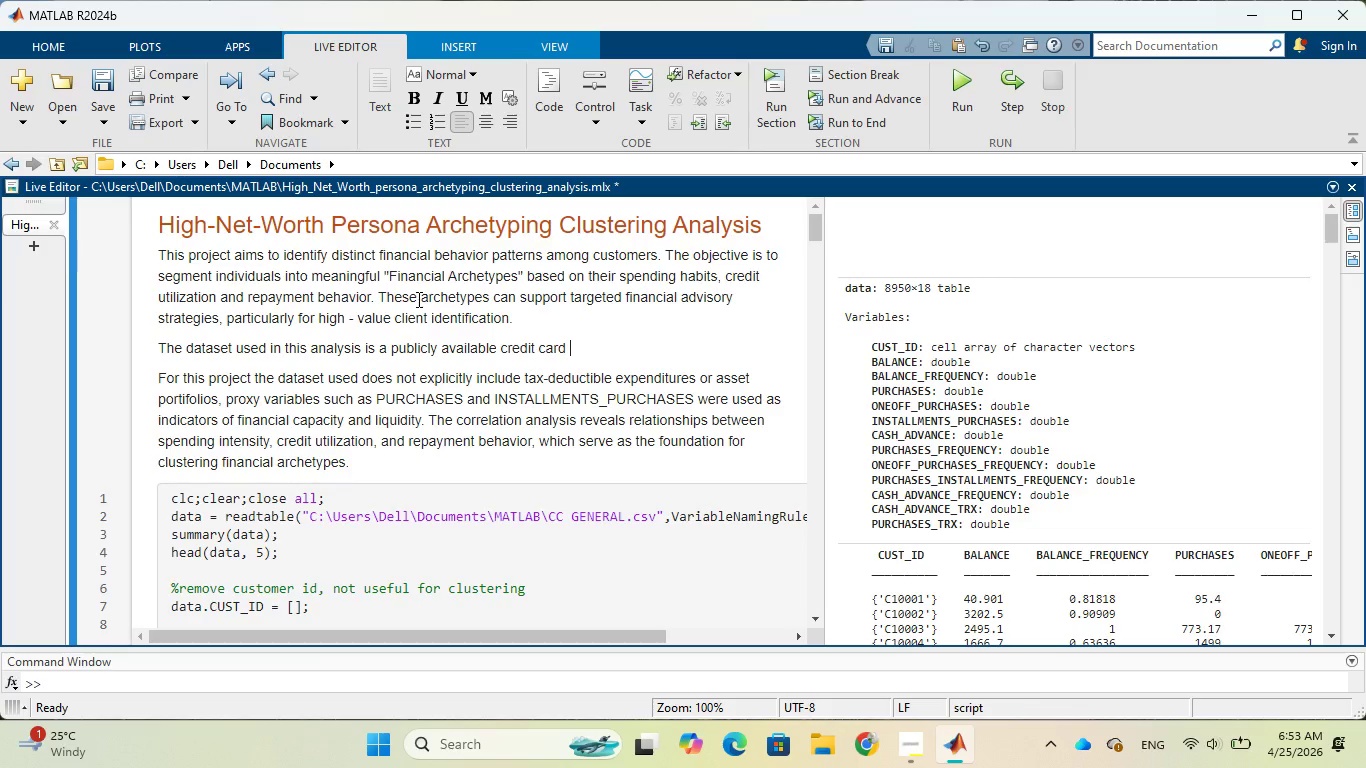 
type(customer datast source from kaggle)
 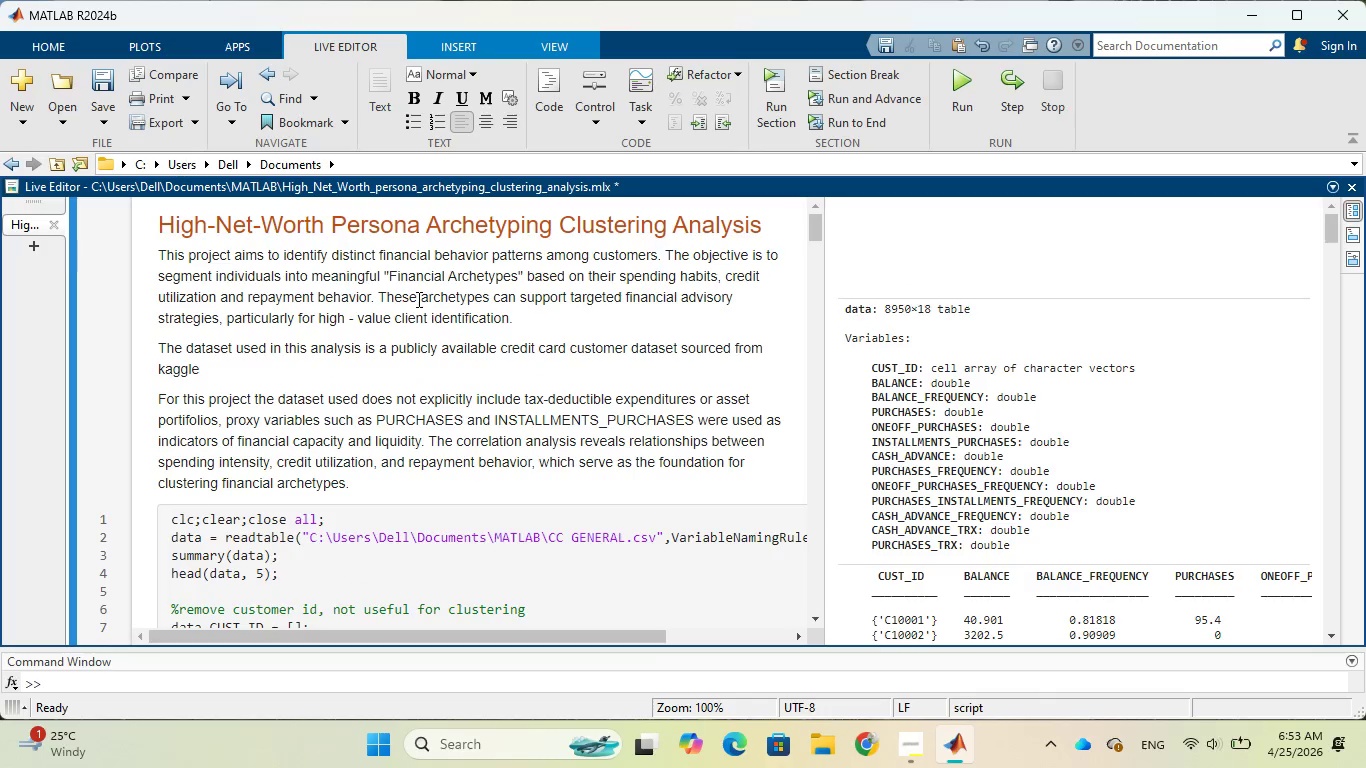 
wait(22.59)
 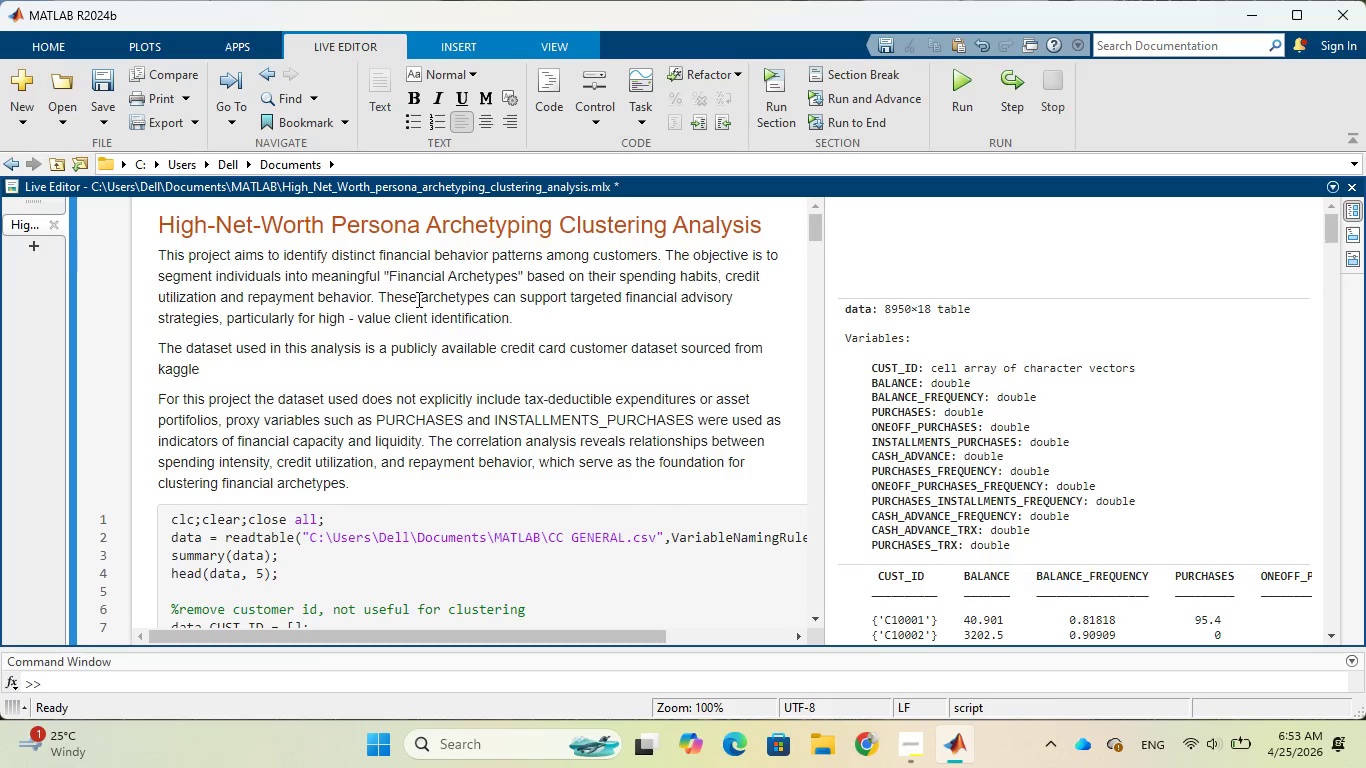 
type(. It contains anonymized )
 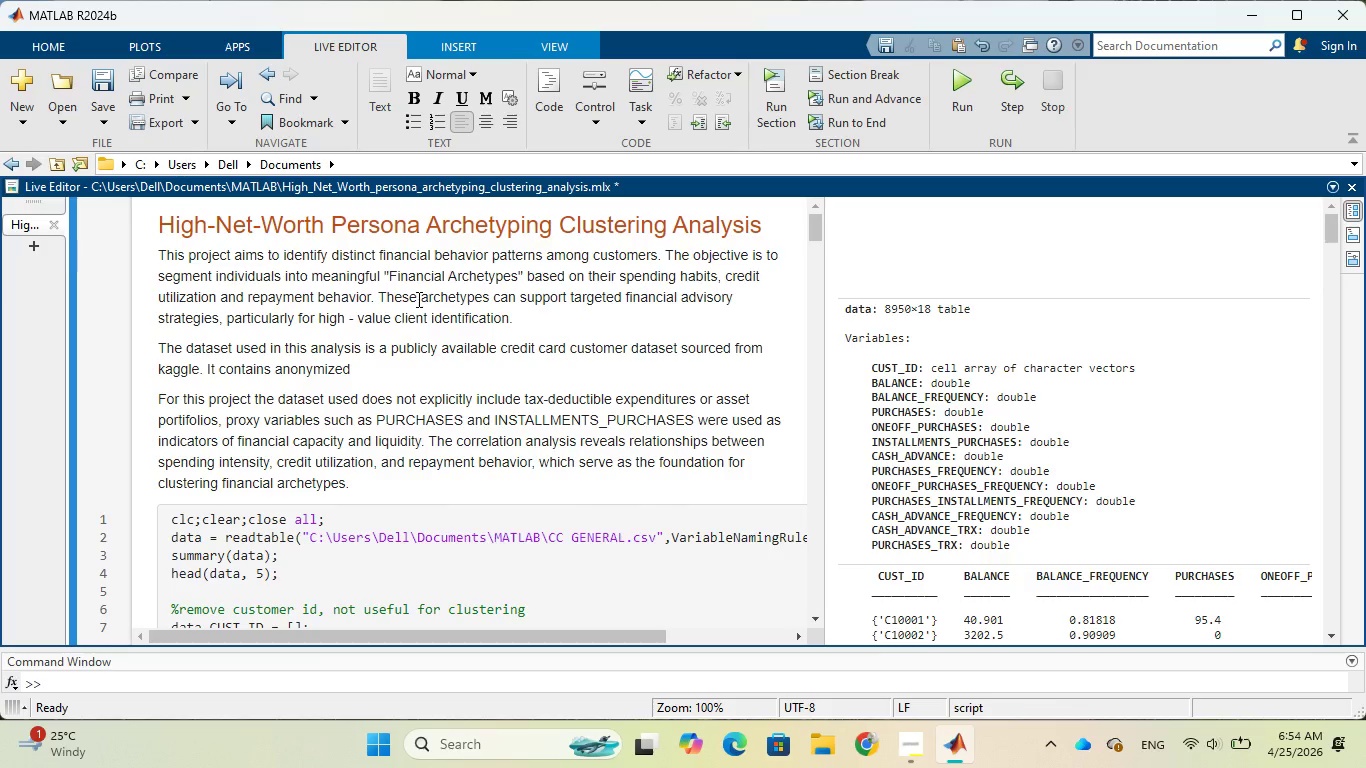 
wait(7.77)
 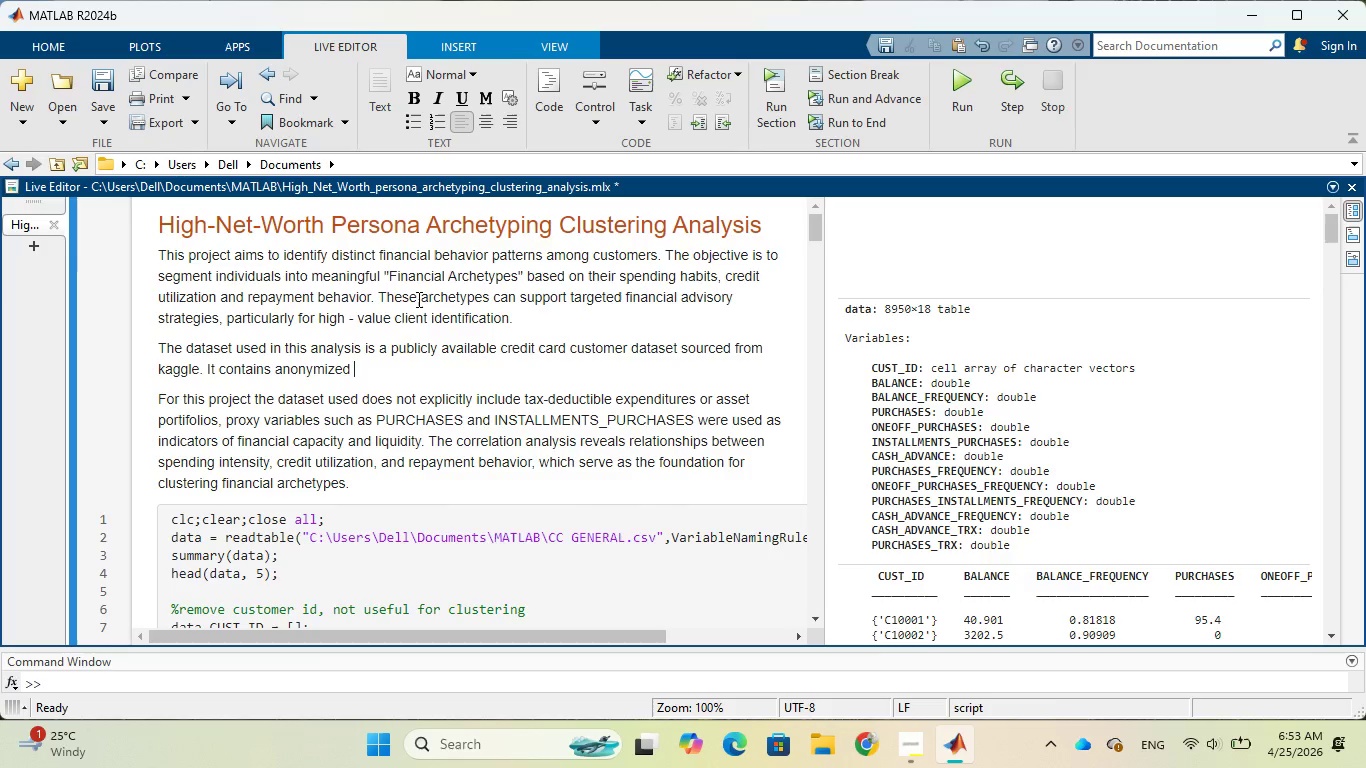 
type(financial )
 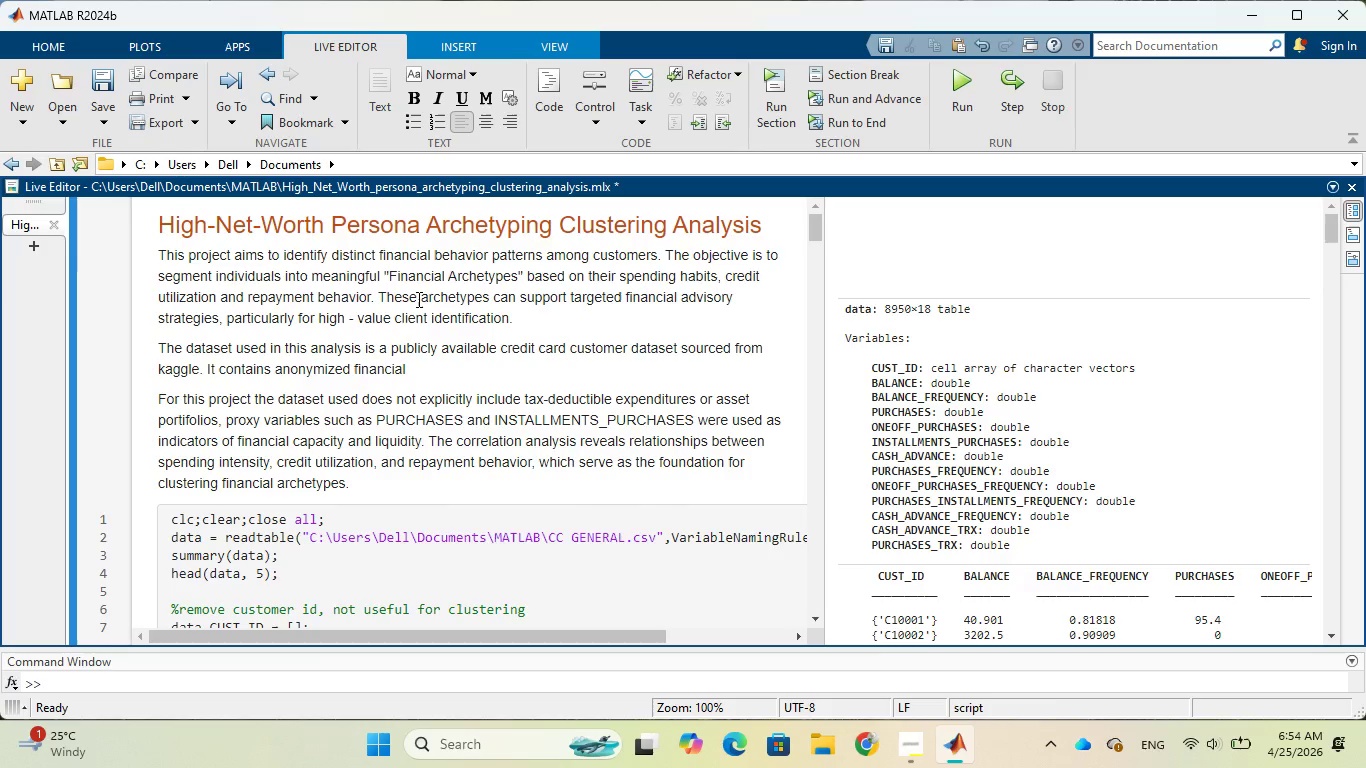 
type(records )
 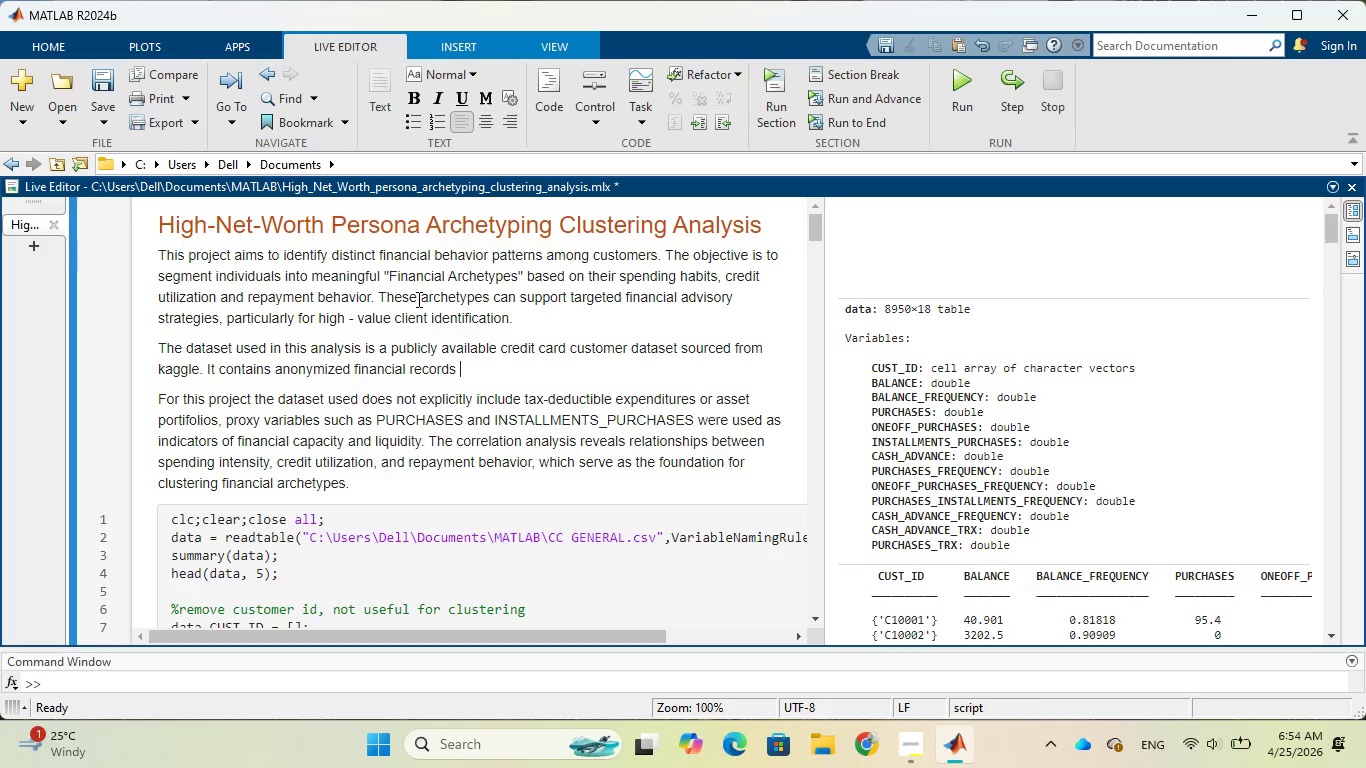 
wait(5.3)
 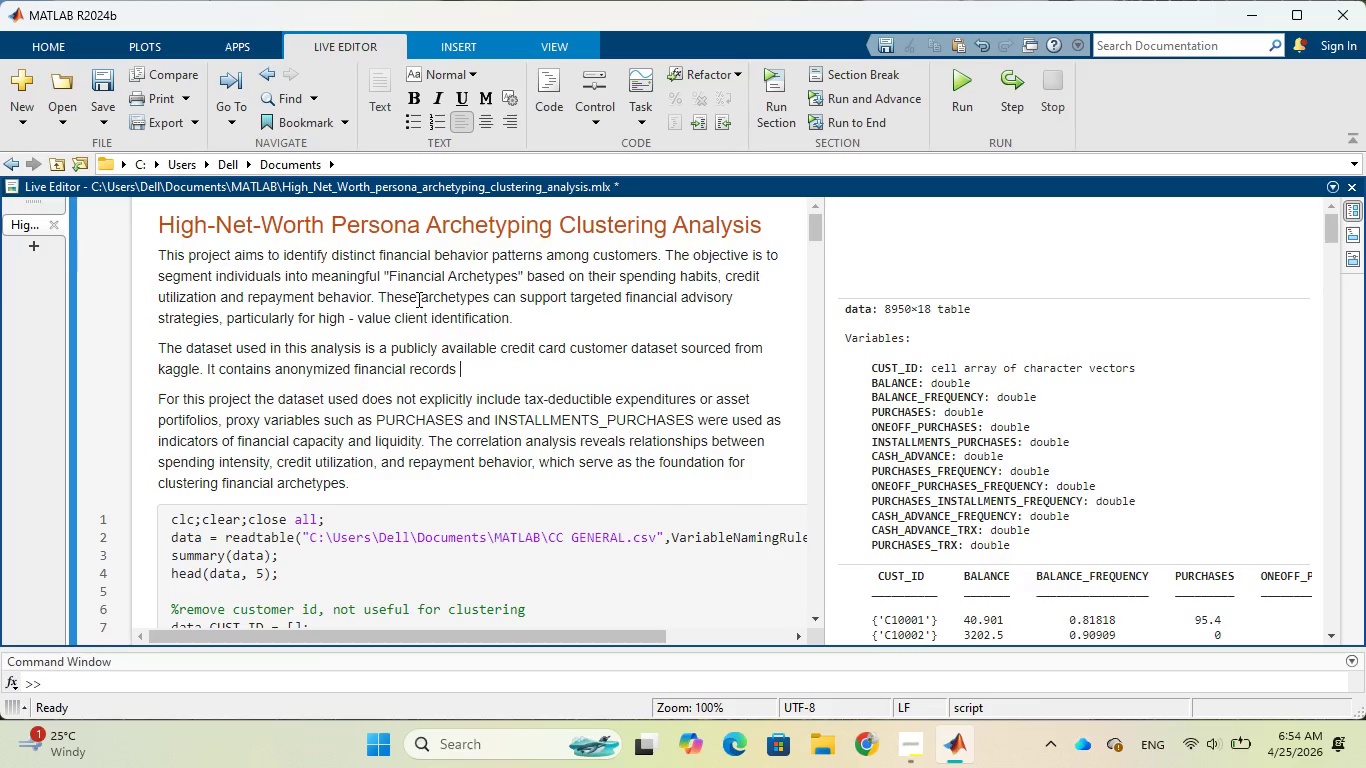 
key(Backspace)
type(, includng)
 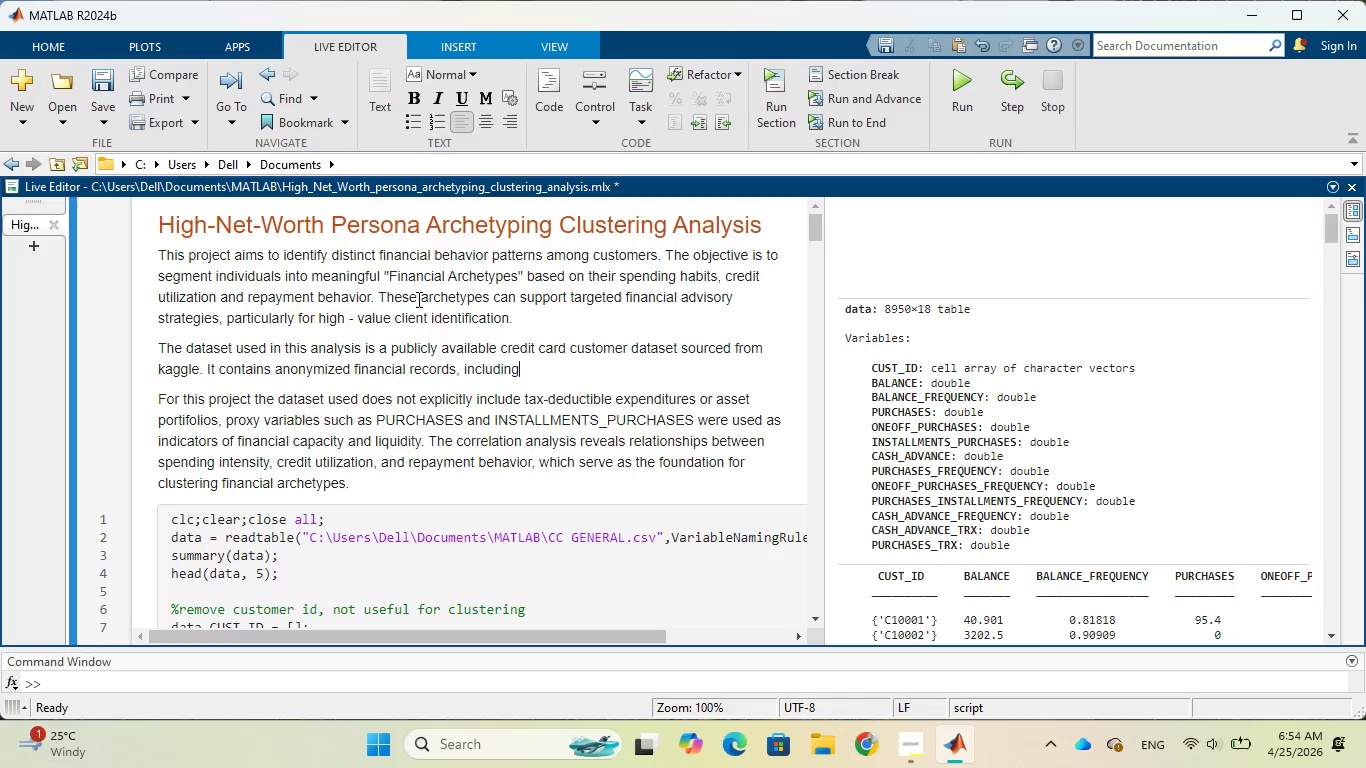 
wait(6.89)
 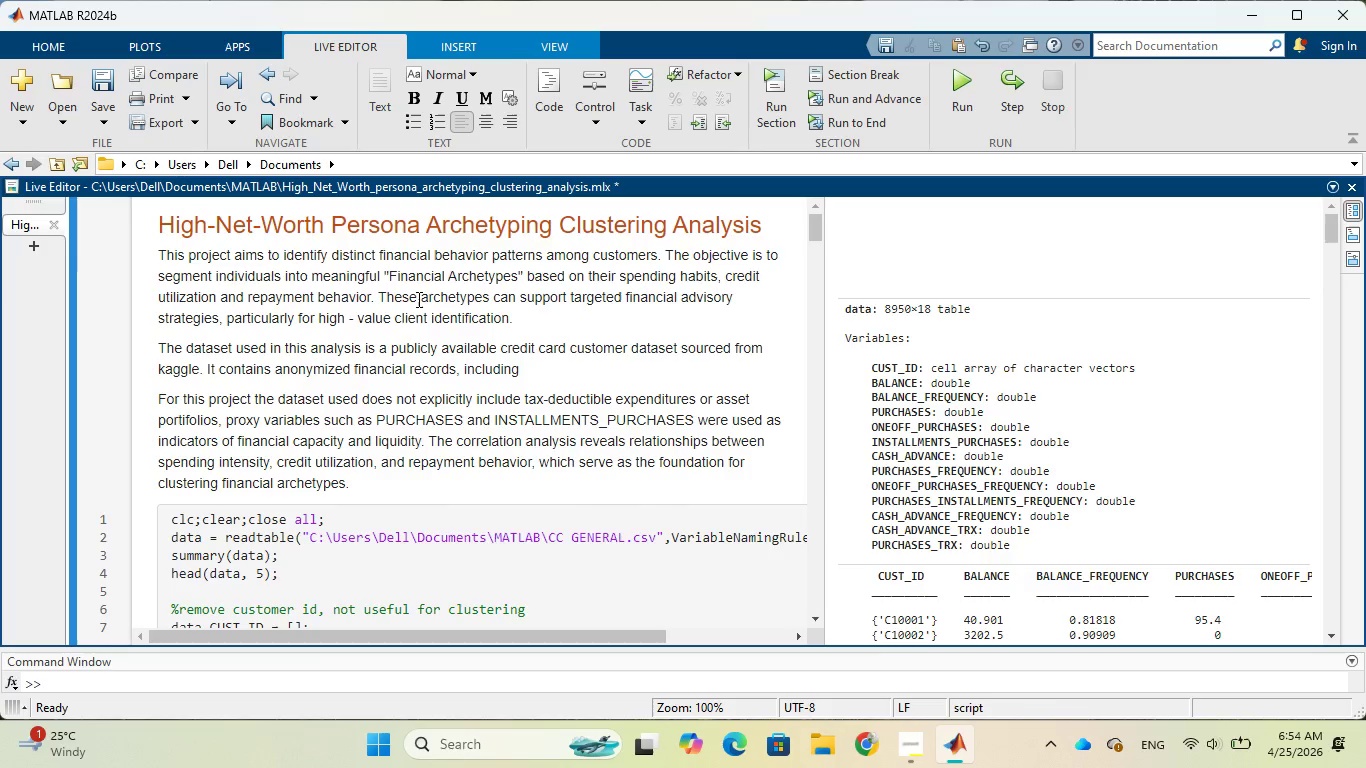 
type( variables such s)
 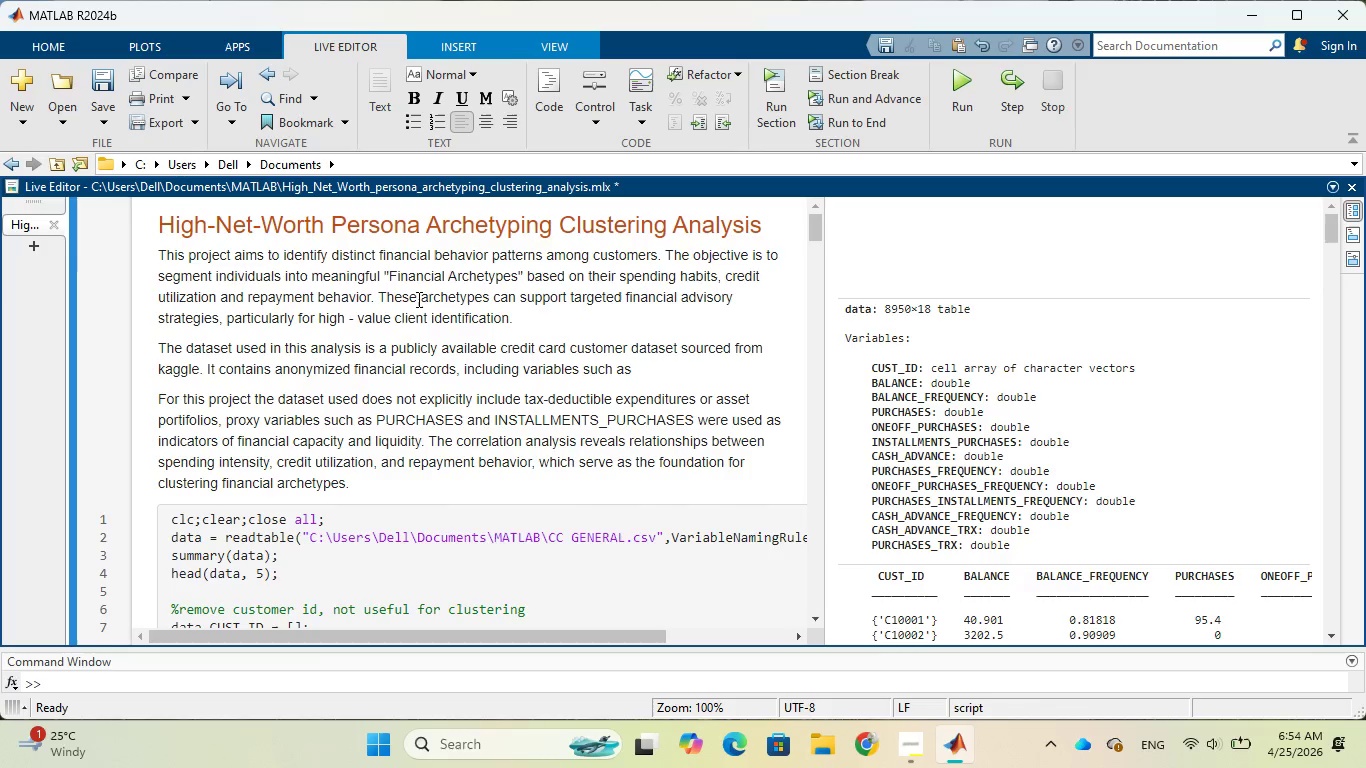 
hold_key(key=A, duration=0.34)
 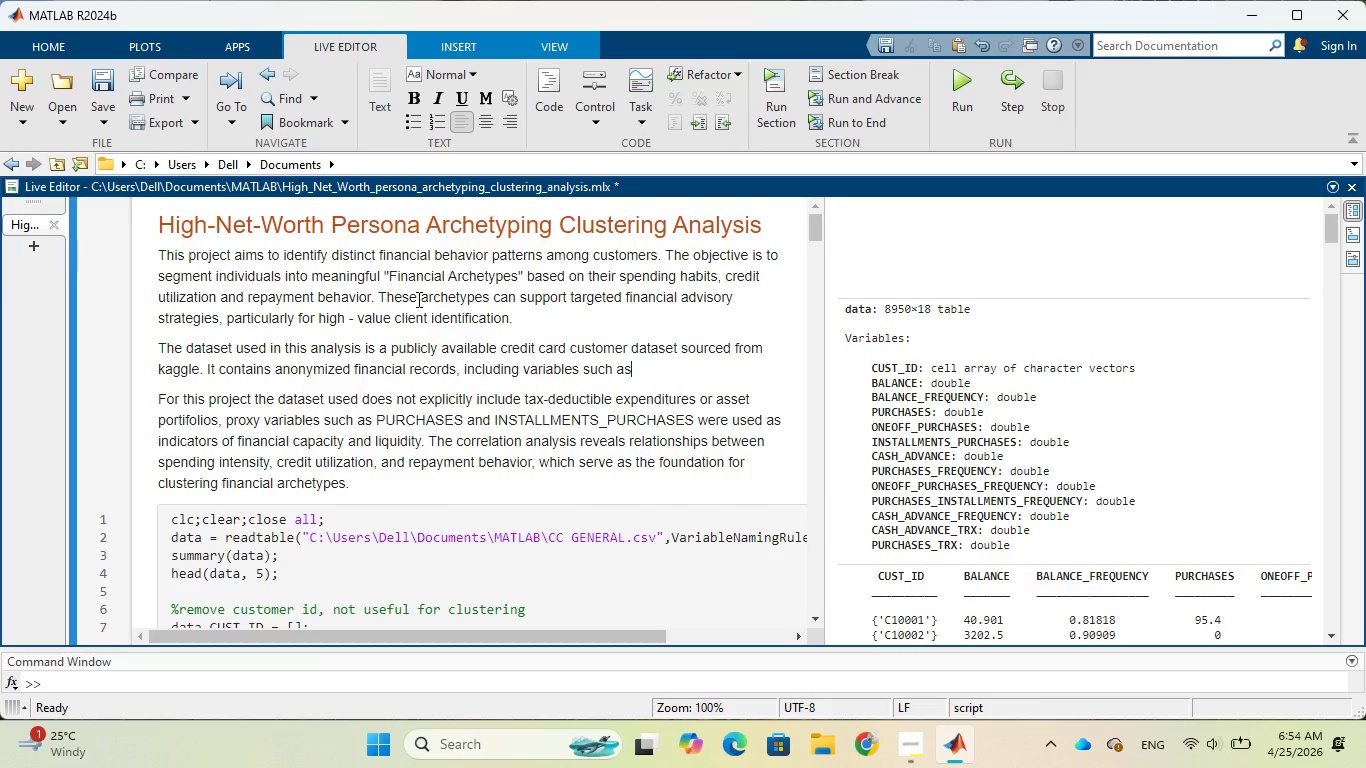 
wait(6.62)
 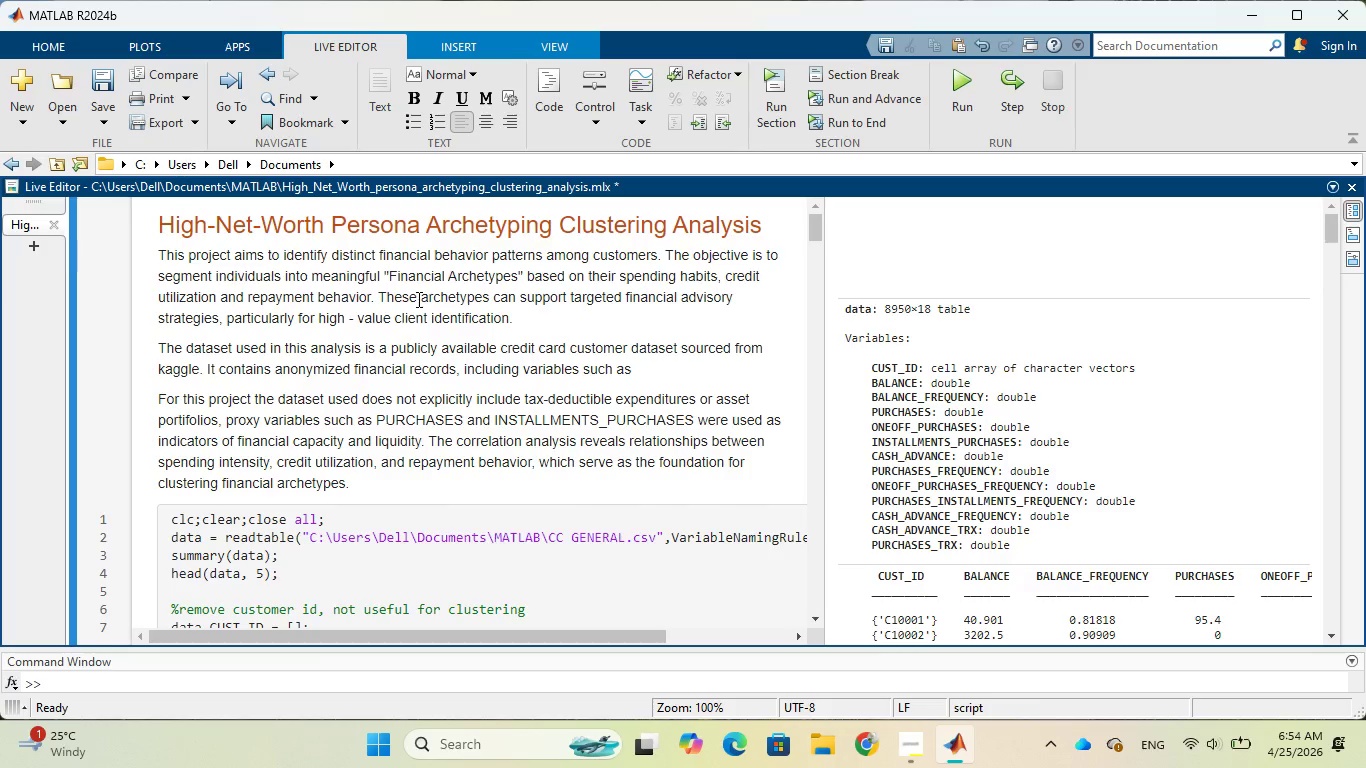 
type( account balance)
 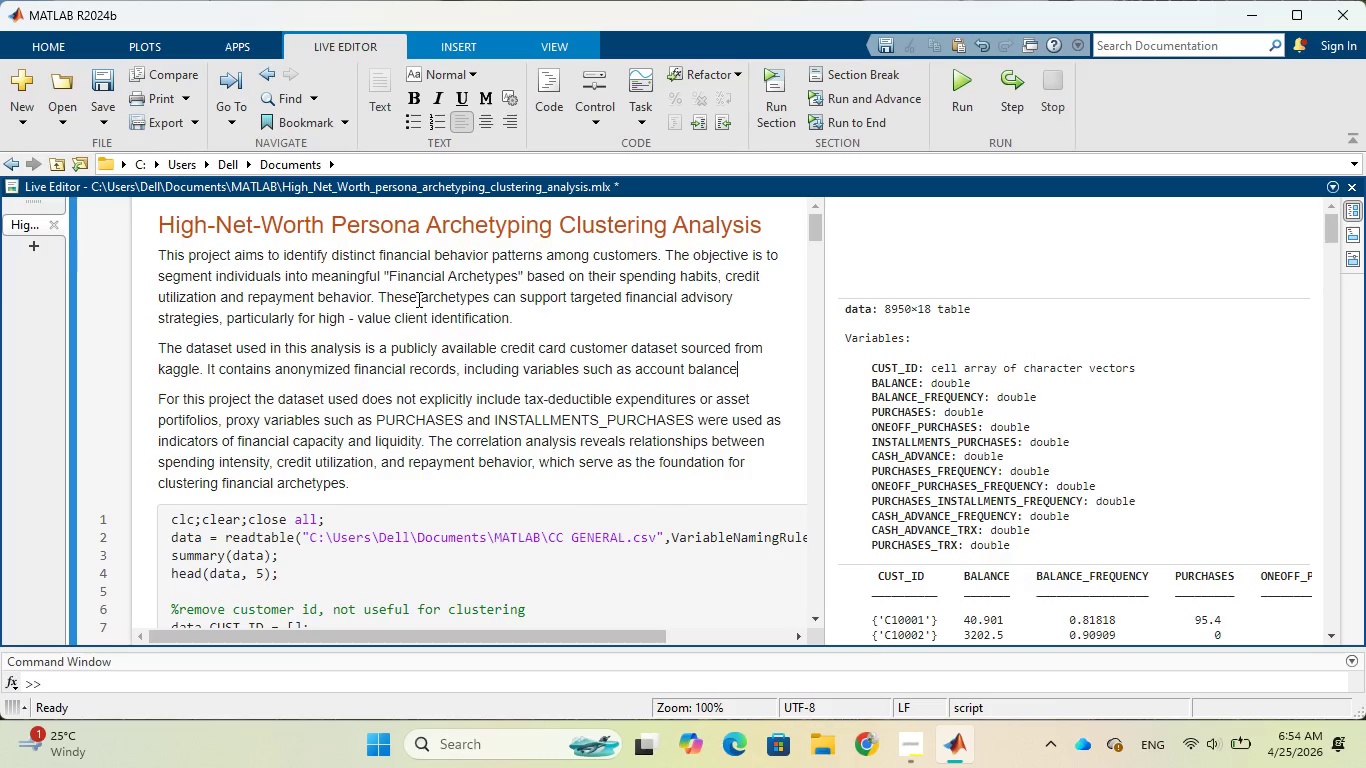 
wait(8.62)
 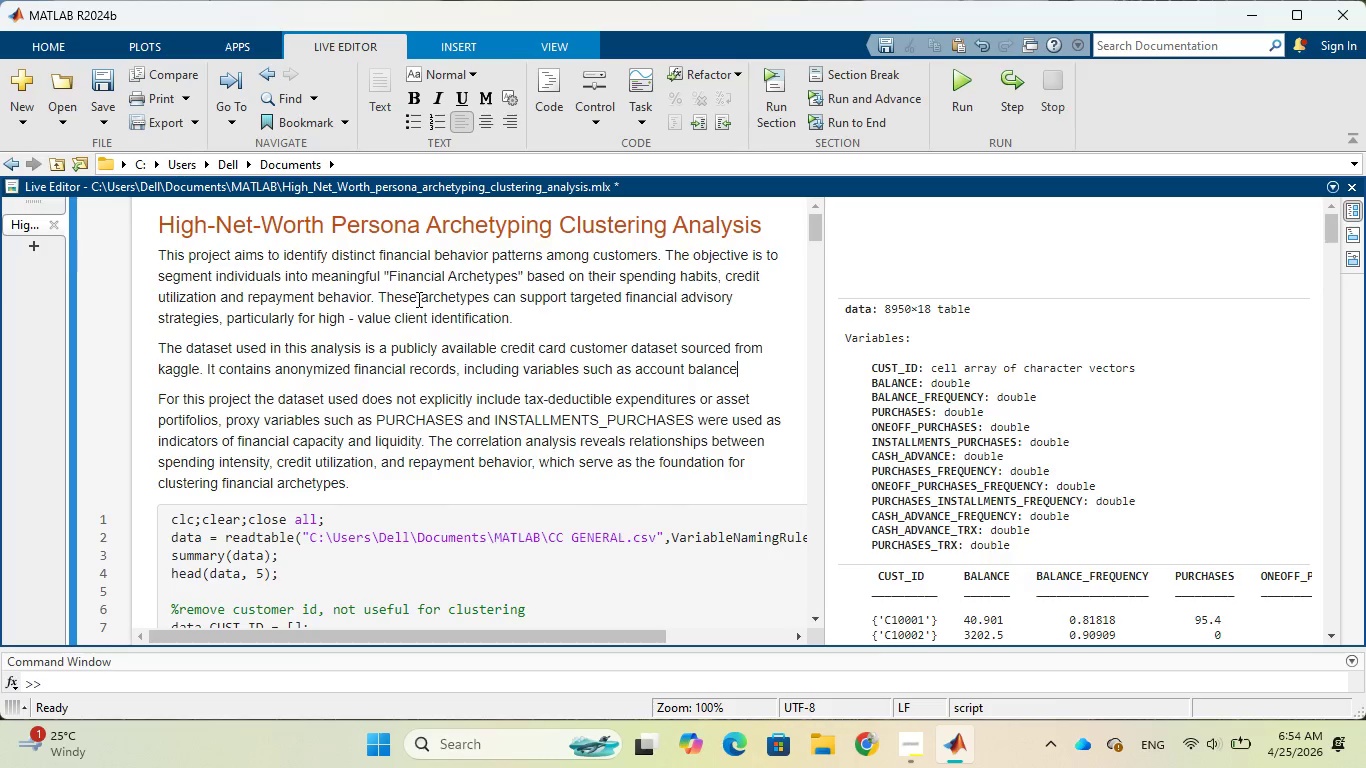 
type(, purchase behavior)
 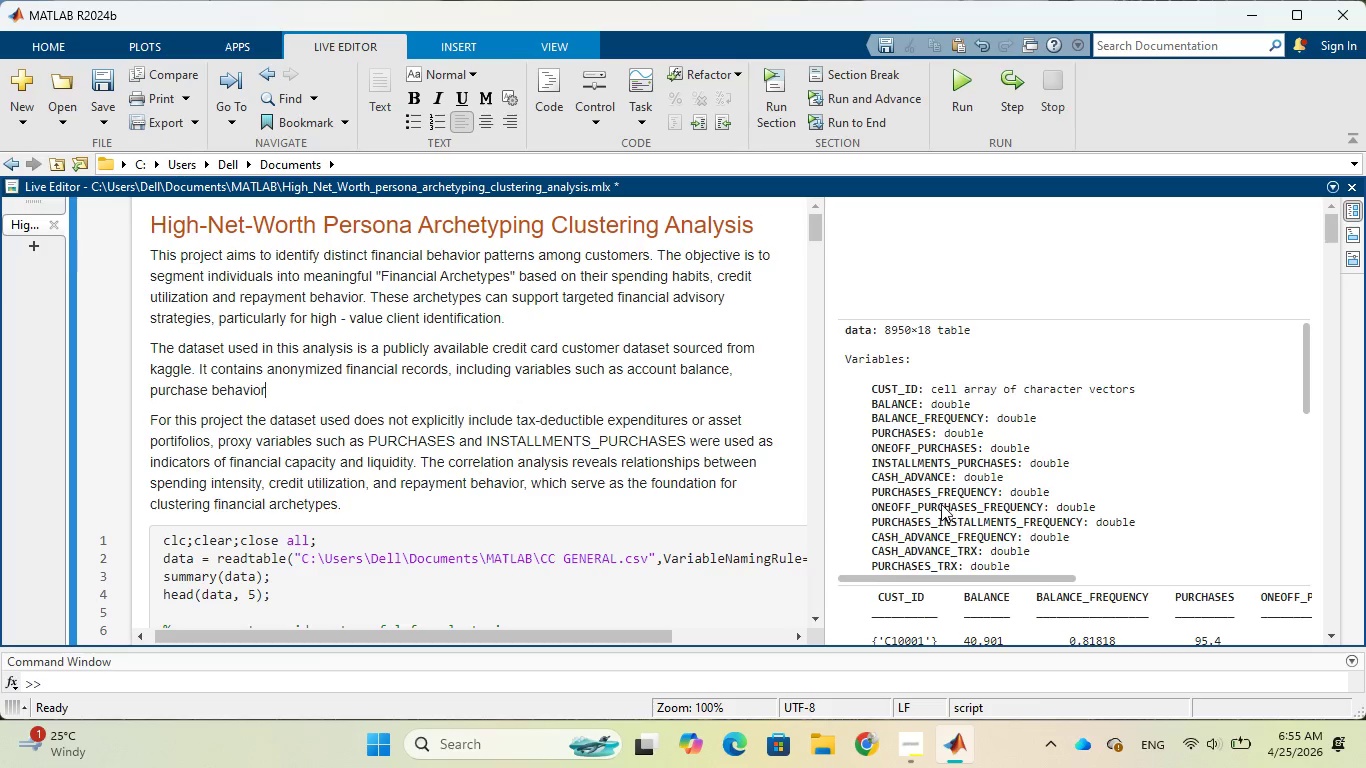 
wait(7.91)
 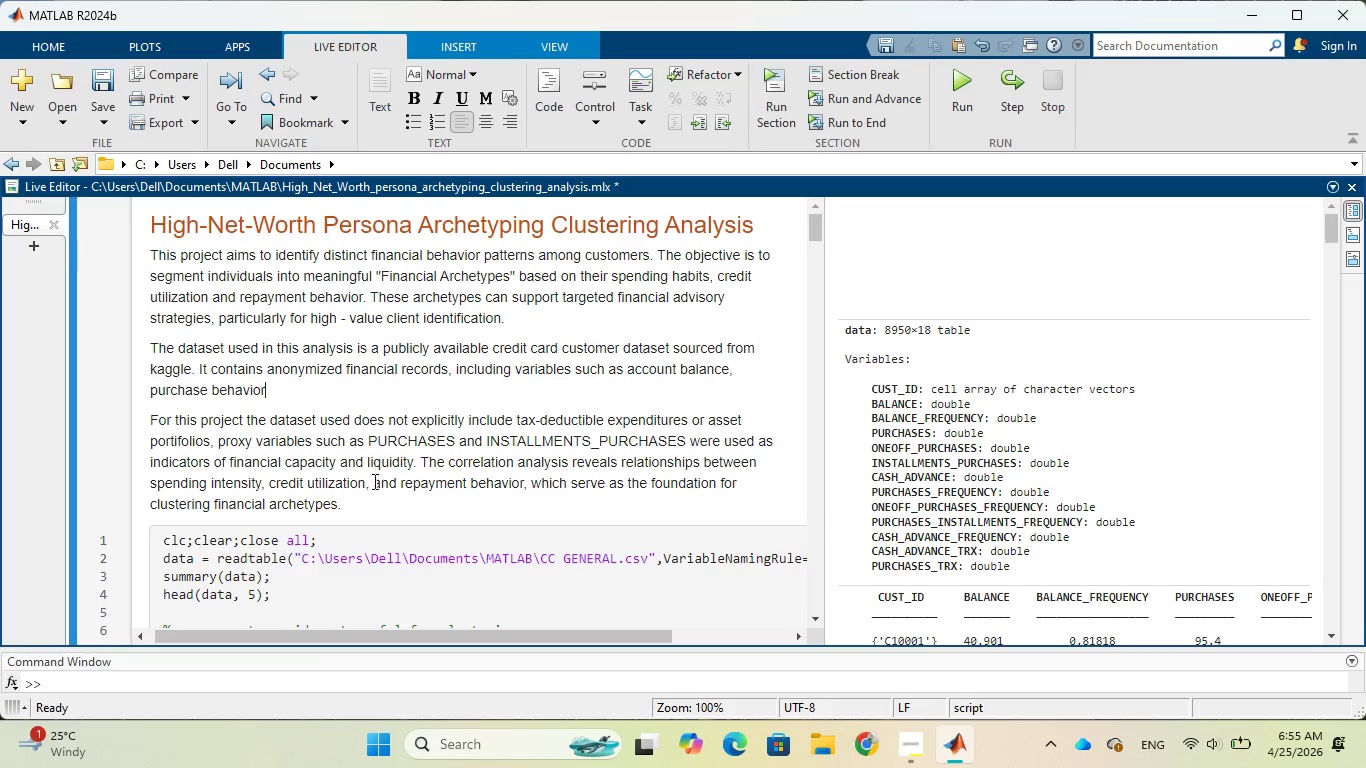 
scroll: coordinate [942, 543], scroll_direction: down, amount: 5.0
 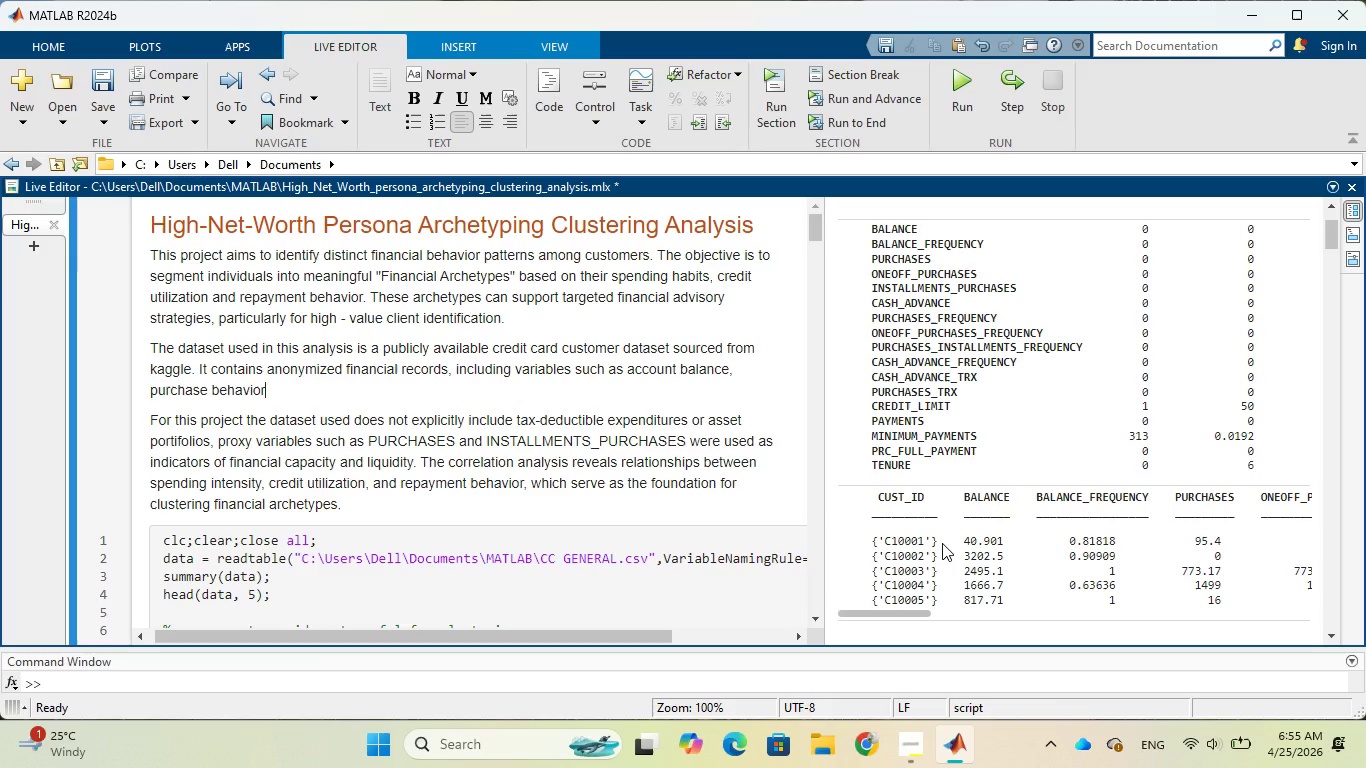 
scroll: coordinate [942, 543], scroll_direction: up, amount: 3.0
 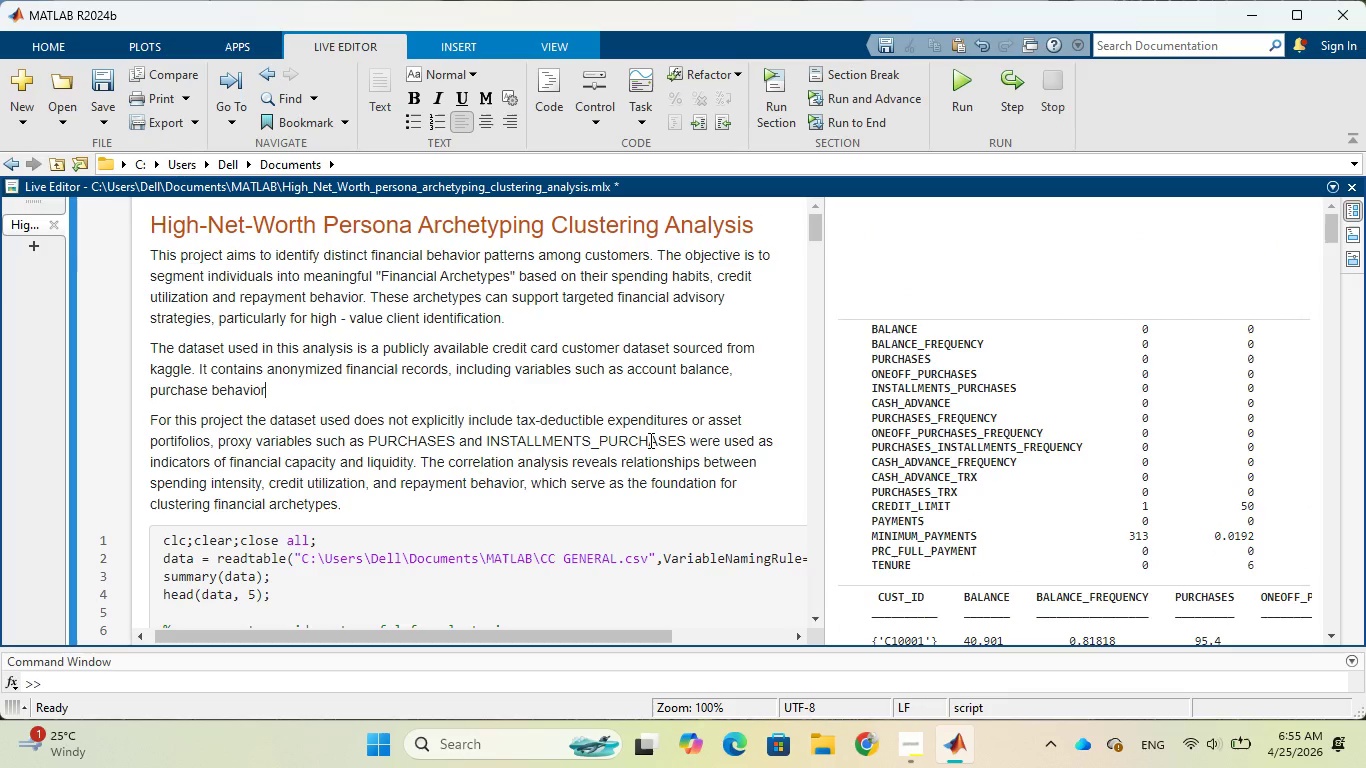 
wait(9.67)
 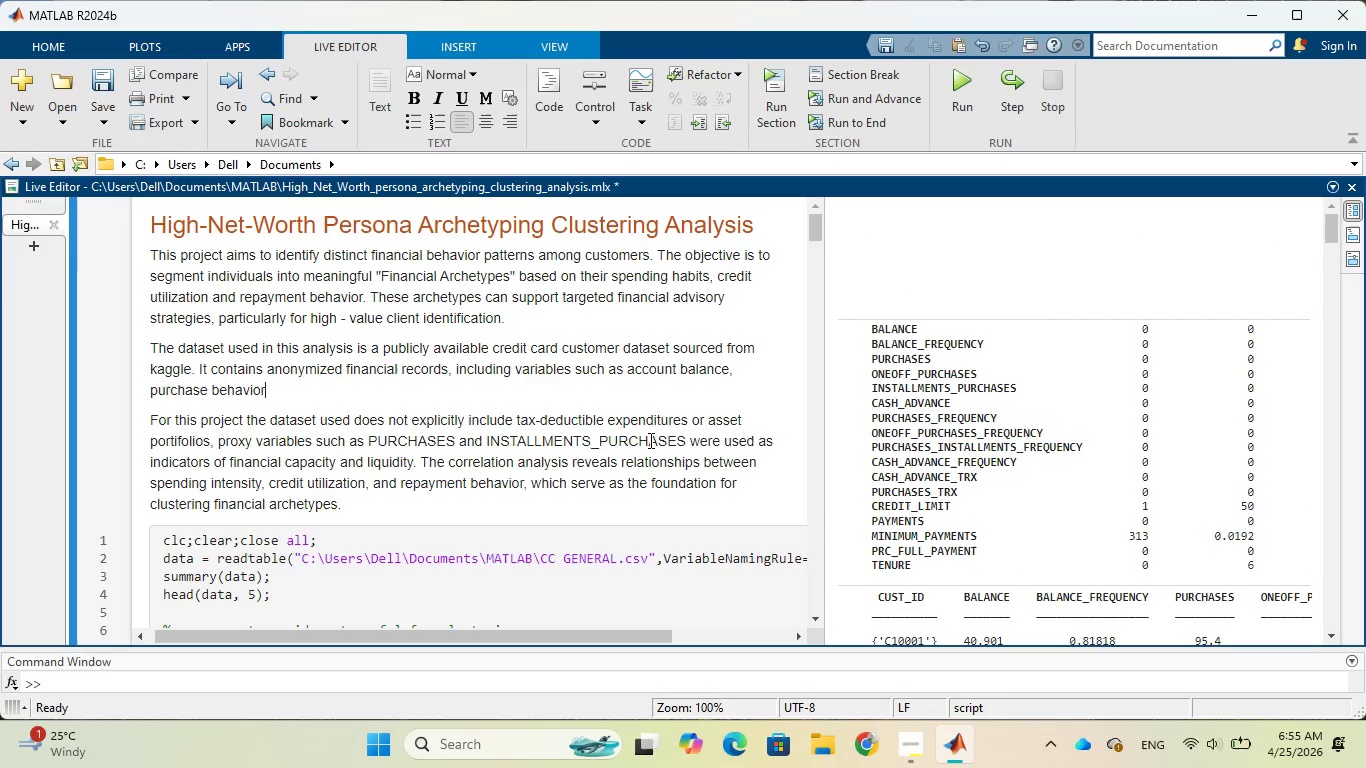 
scroll: coordinate [976, 434], scroll_direction: down, amount: 1.0
 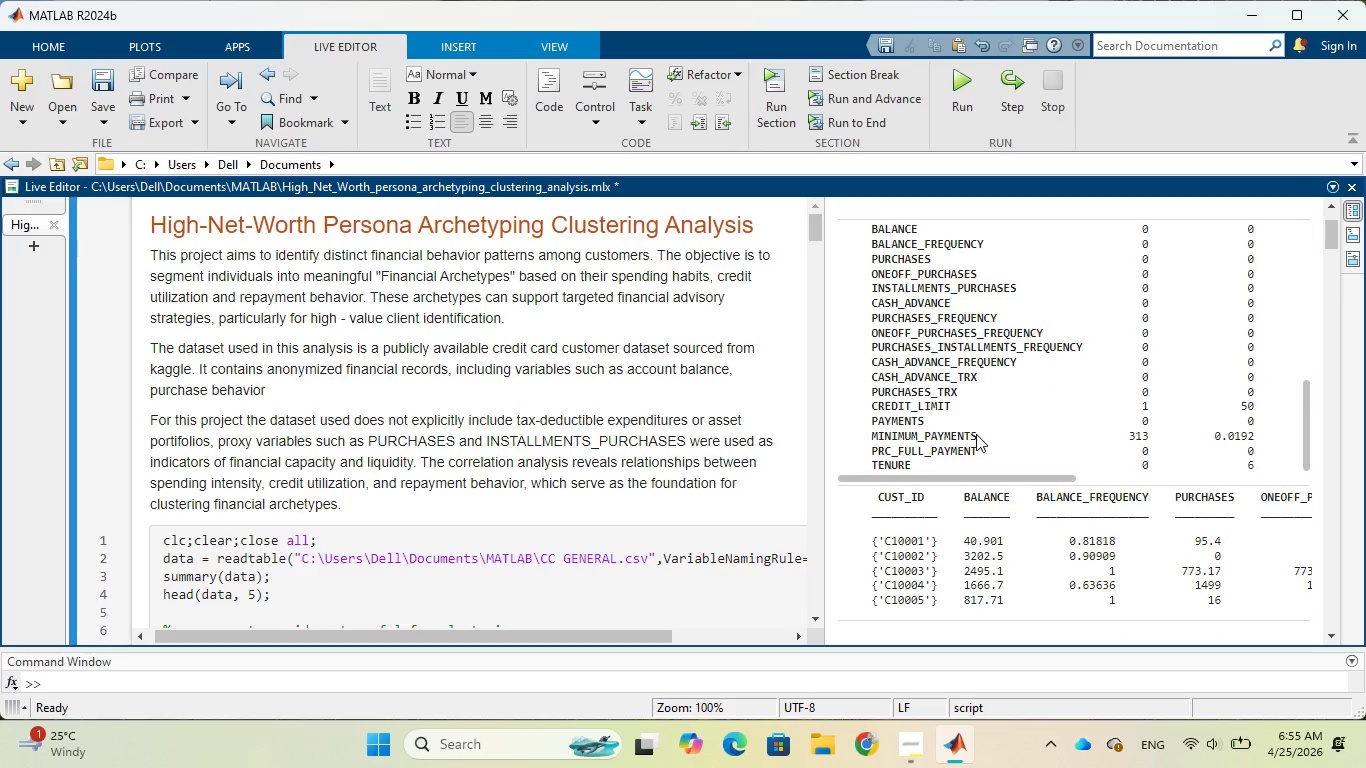 
scroll: coordinate [976, 434], scroll_direction: up, amount: 4.0
 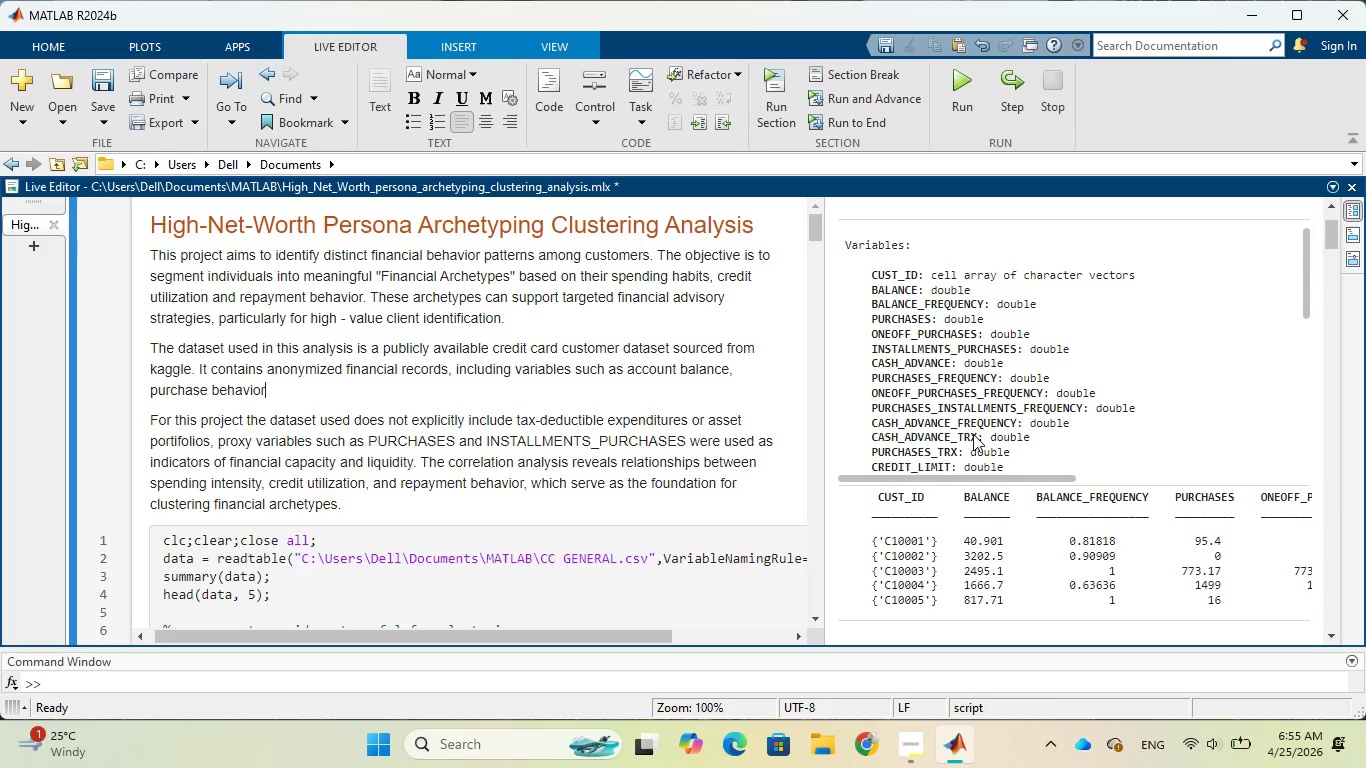 
wait(17.47)
 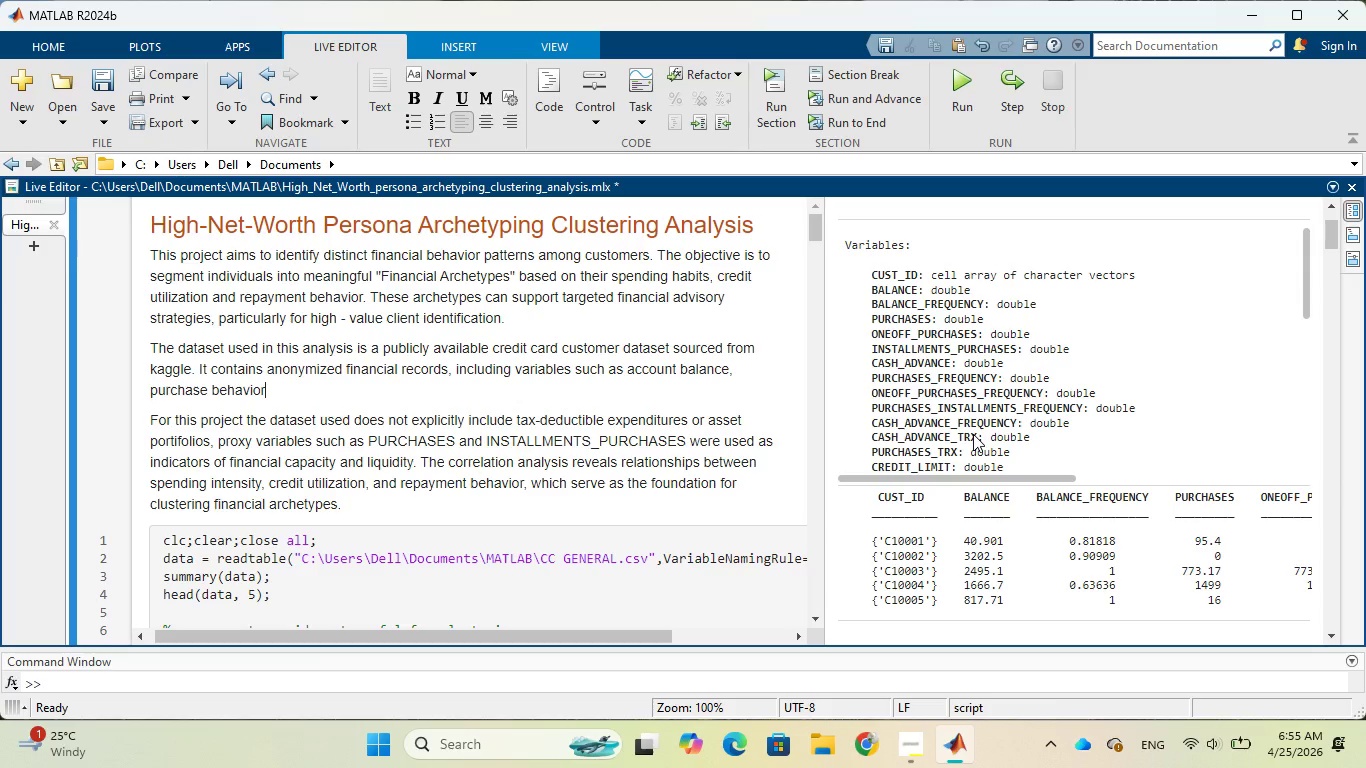 
left_click([677, 371])
 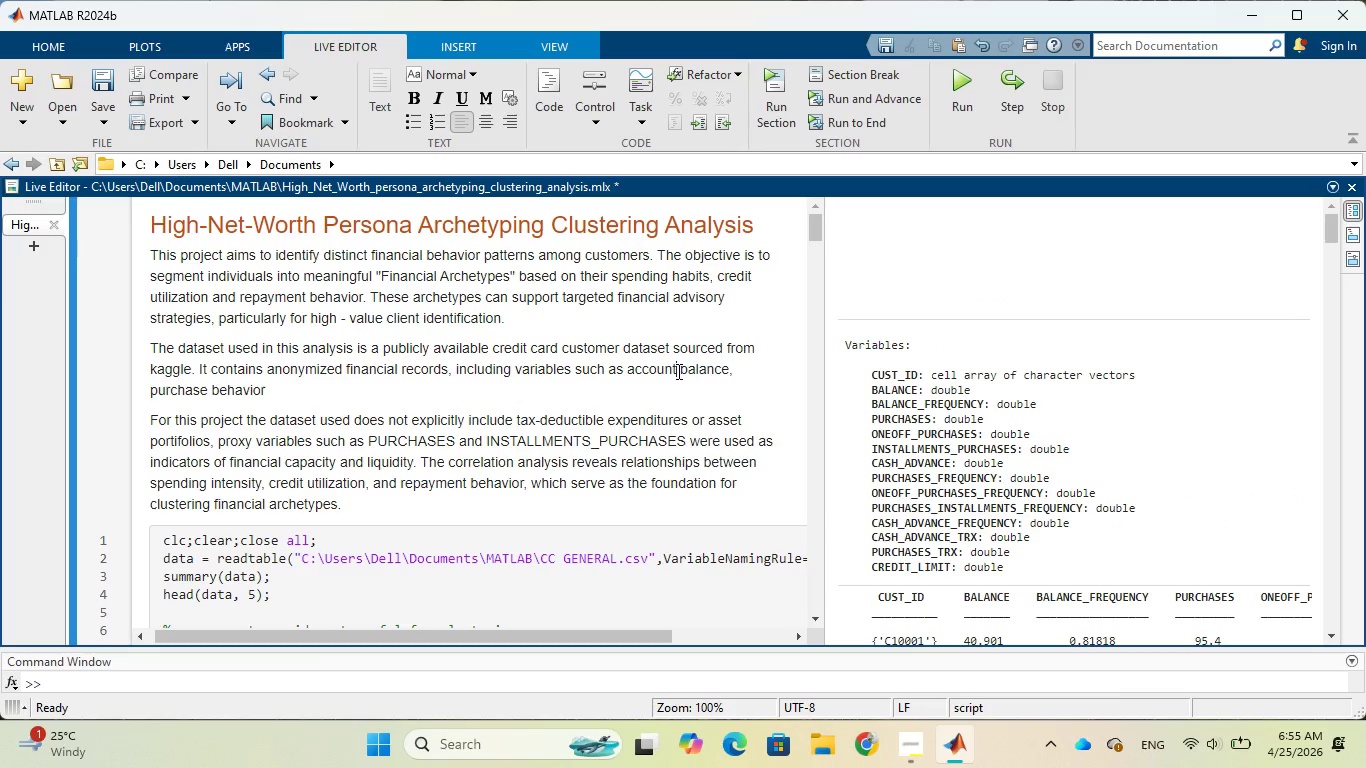 
key(Backspace)
 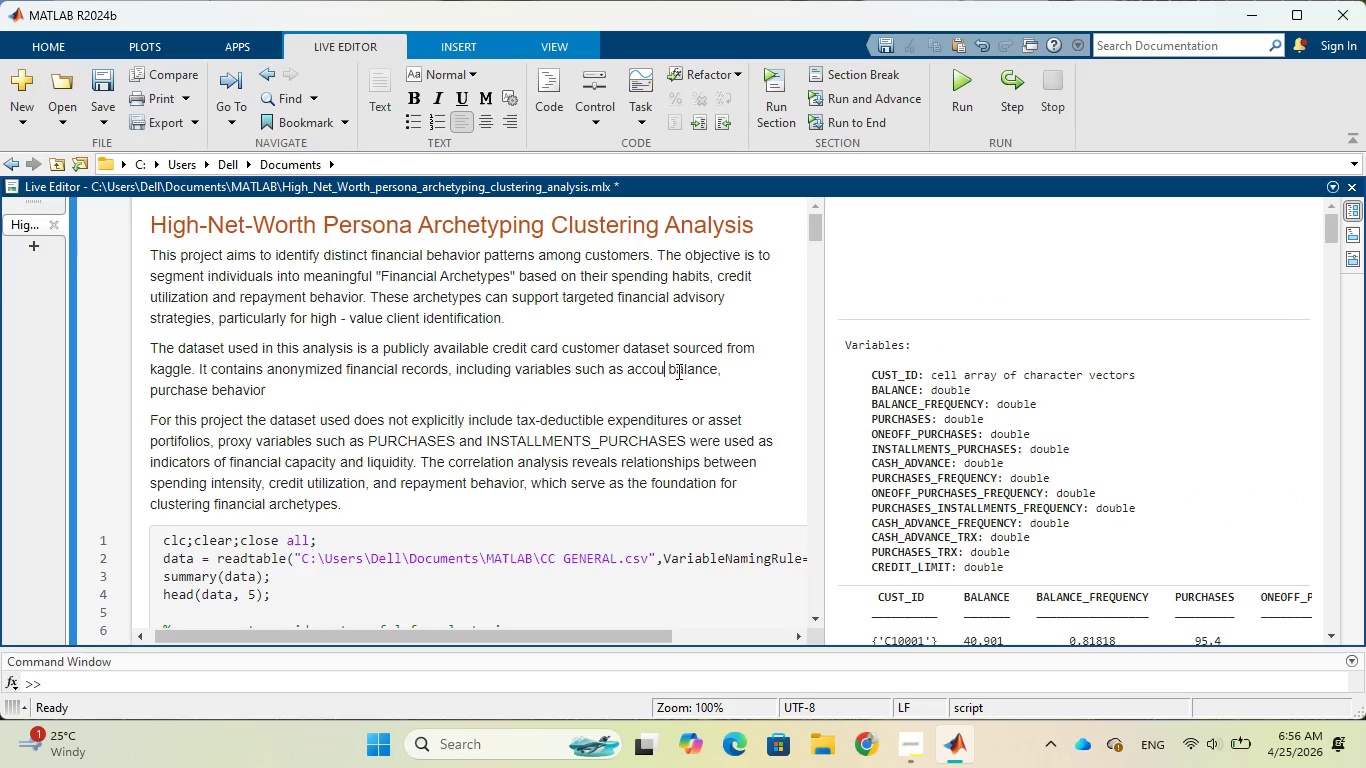 
key(Backspace)
 